 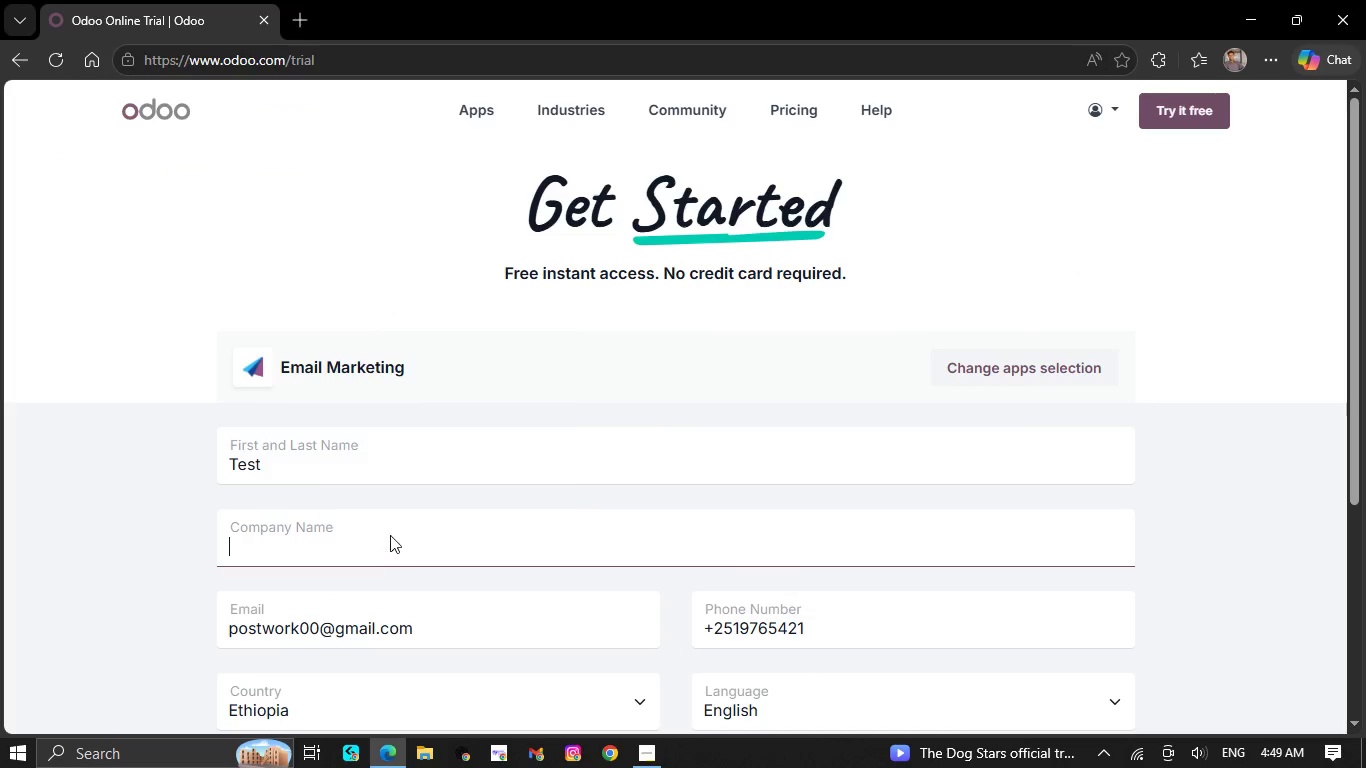 
key(Control+V)
 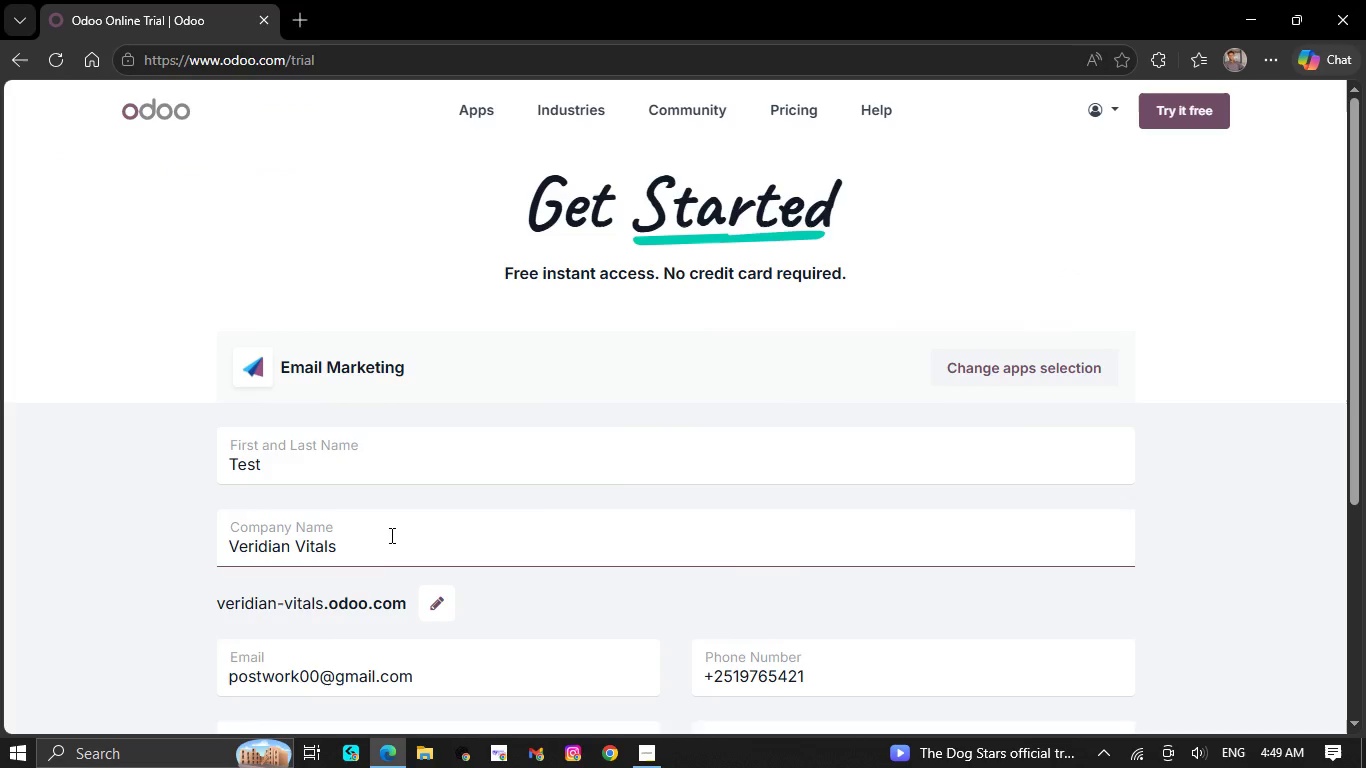 
key(NumpadEnter)
 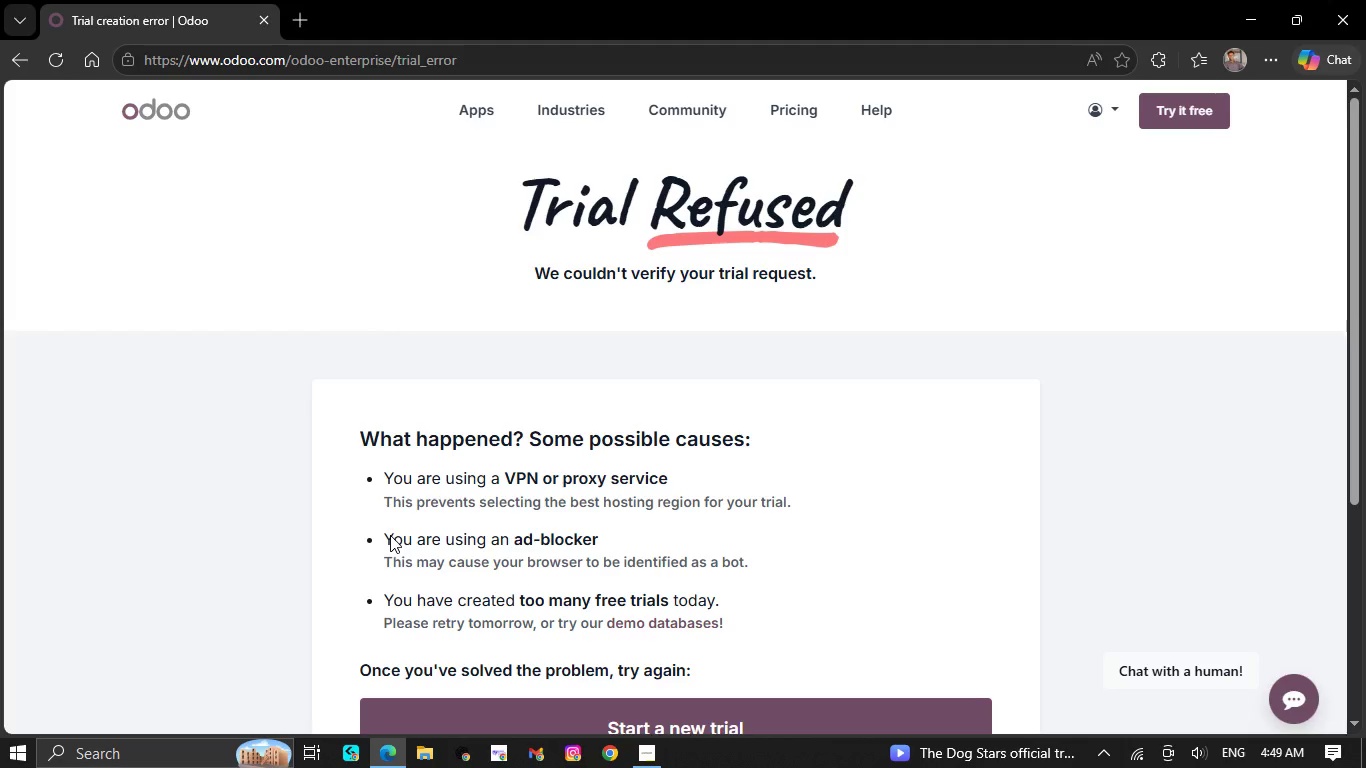 
wait(11.84)
 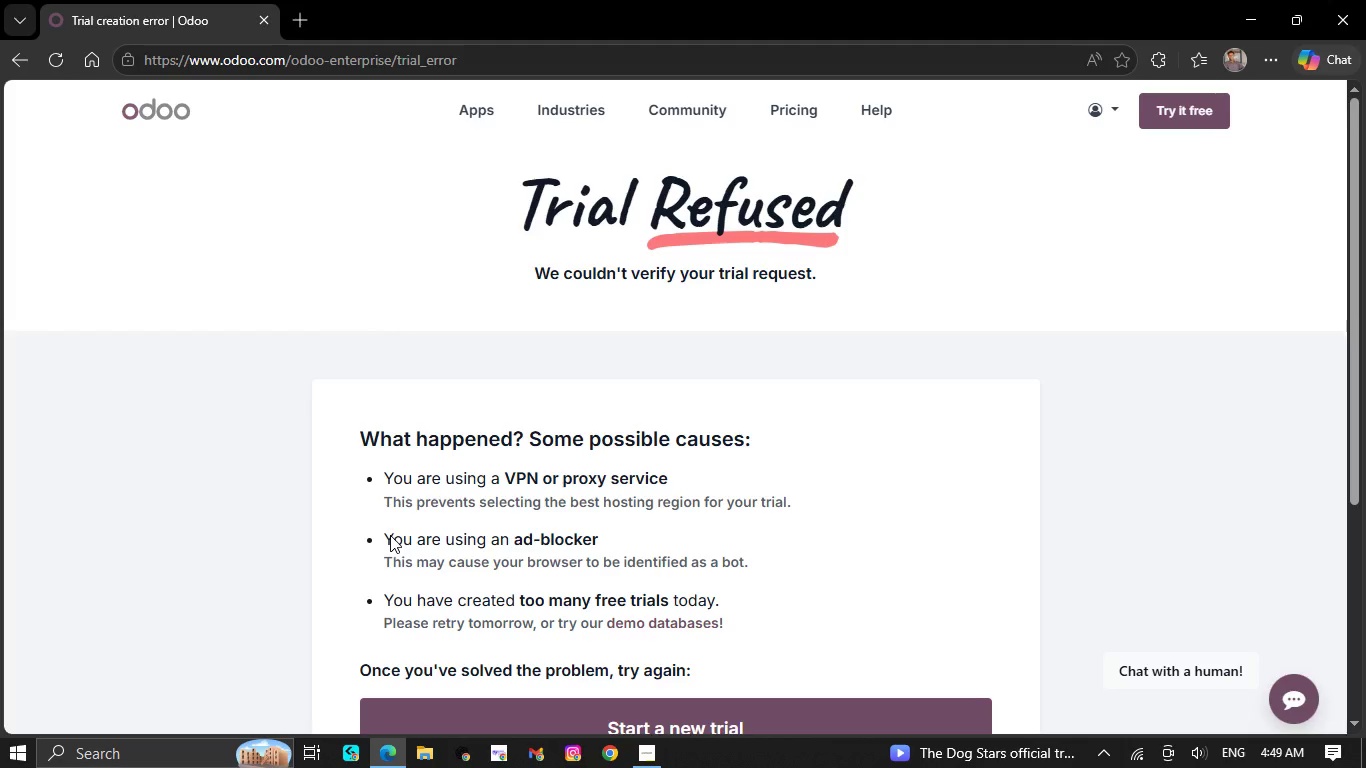 
scroll: coordinate [390, 535], scroll_direction: none, amount: 0.0
 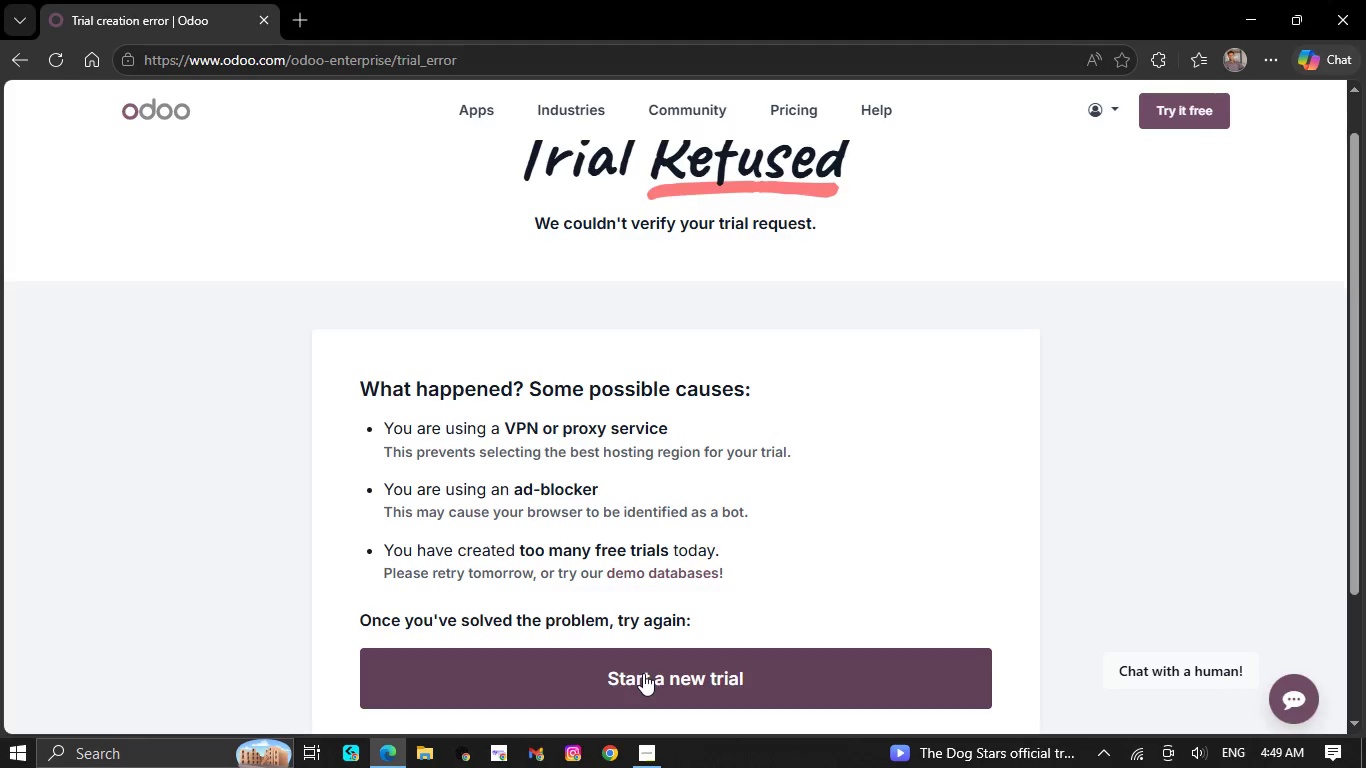 
left_click([643, 673])
 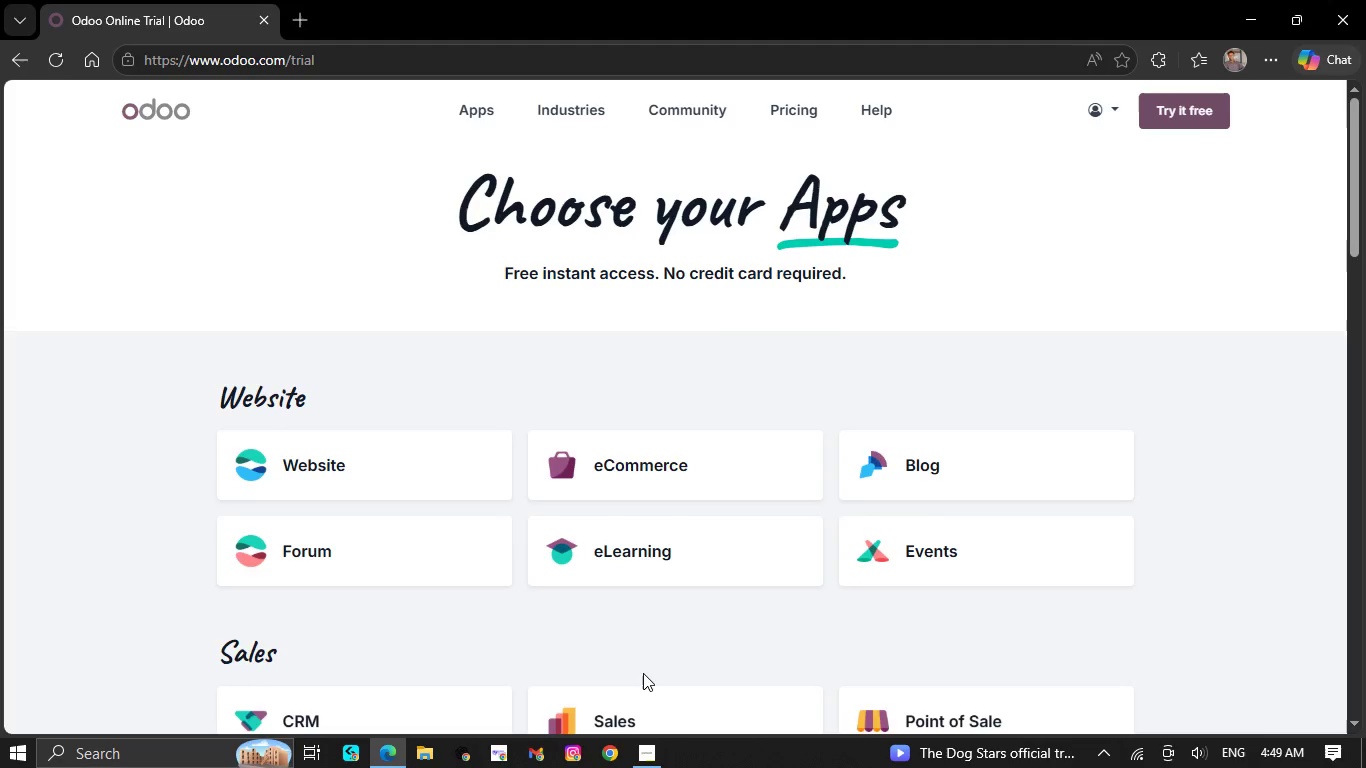 
wait(6.03)
 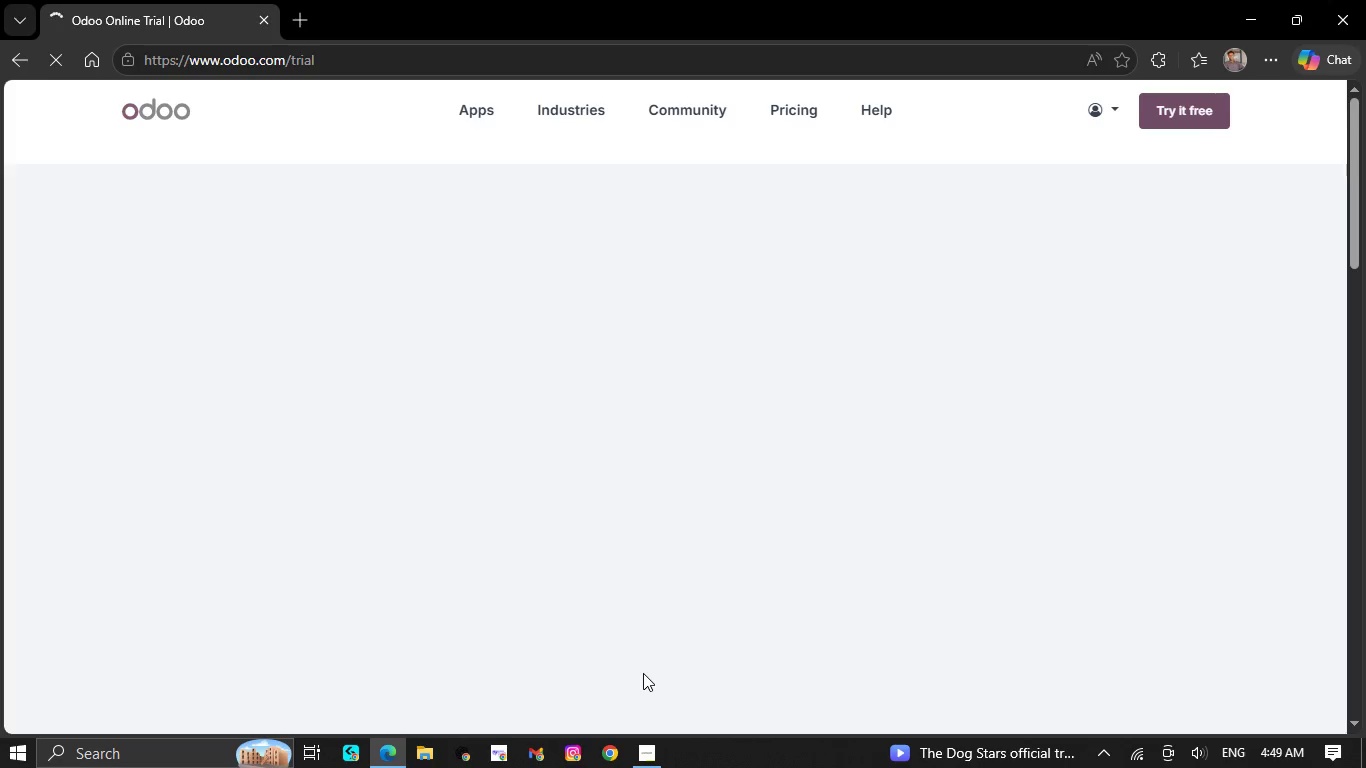 
scroll: coordinate [643, 673], scroll_direction: down, amount: 14.0
 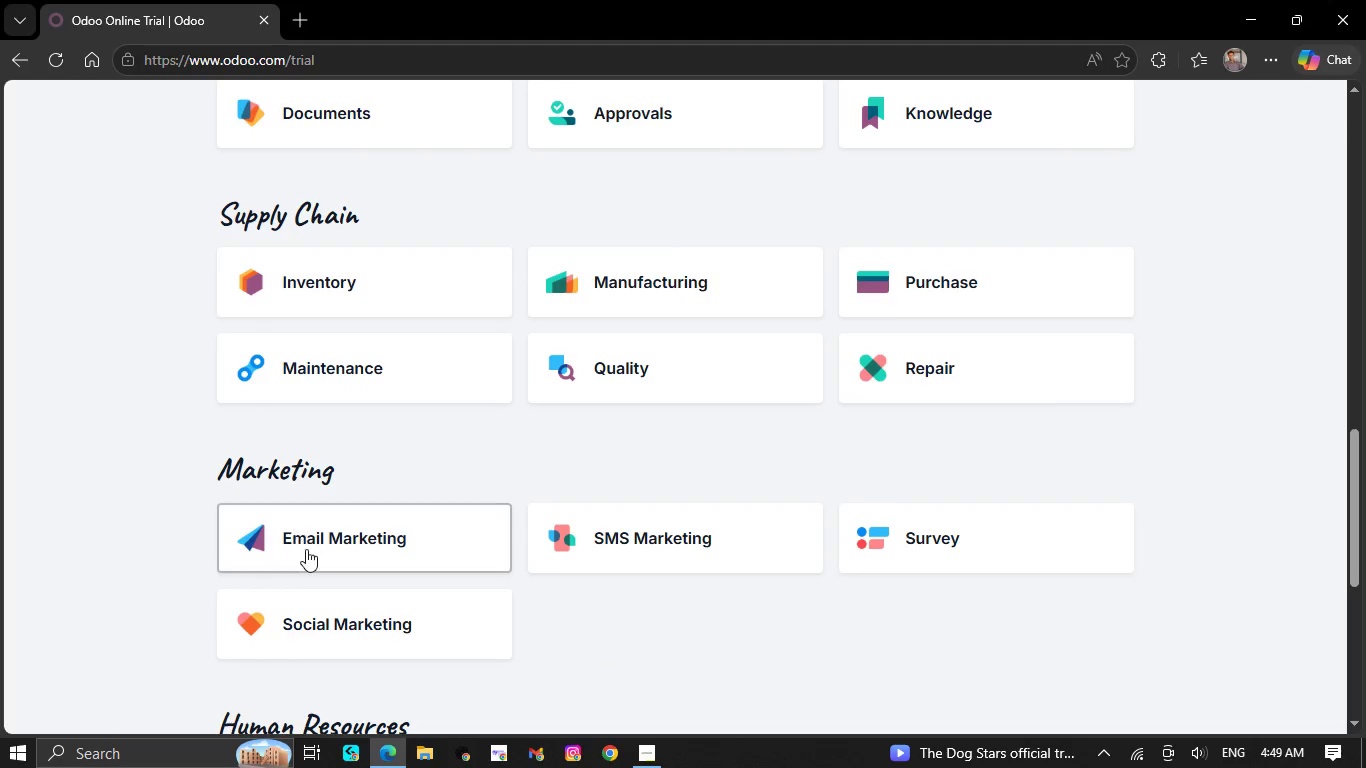 
left_click([306, 549])
 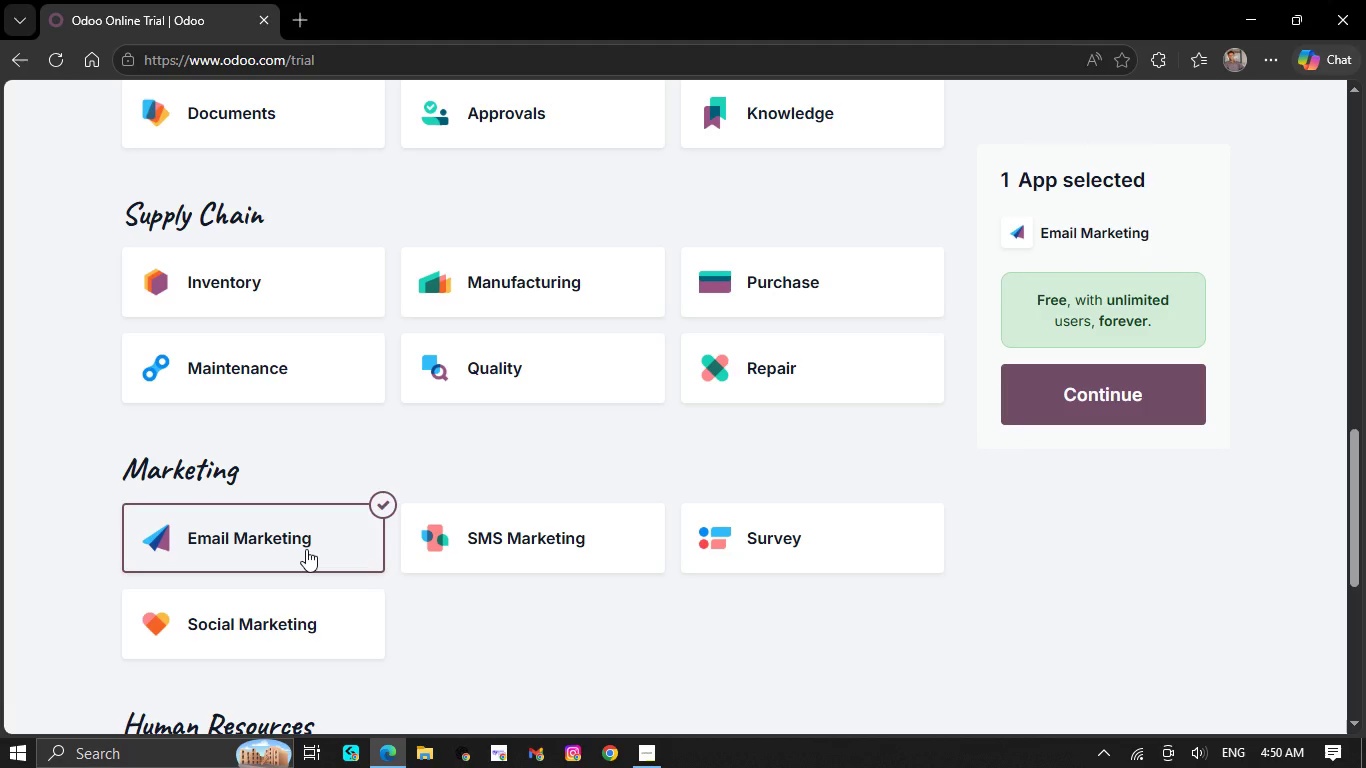 
wait(36.88)
 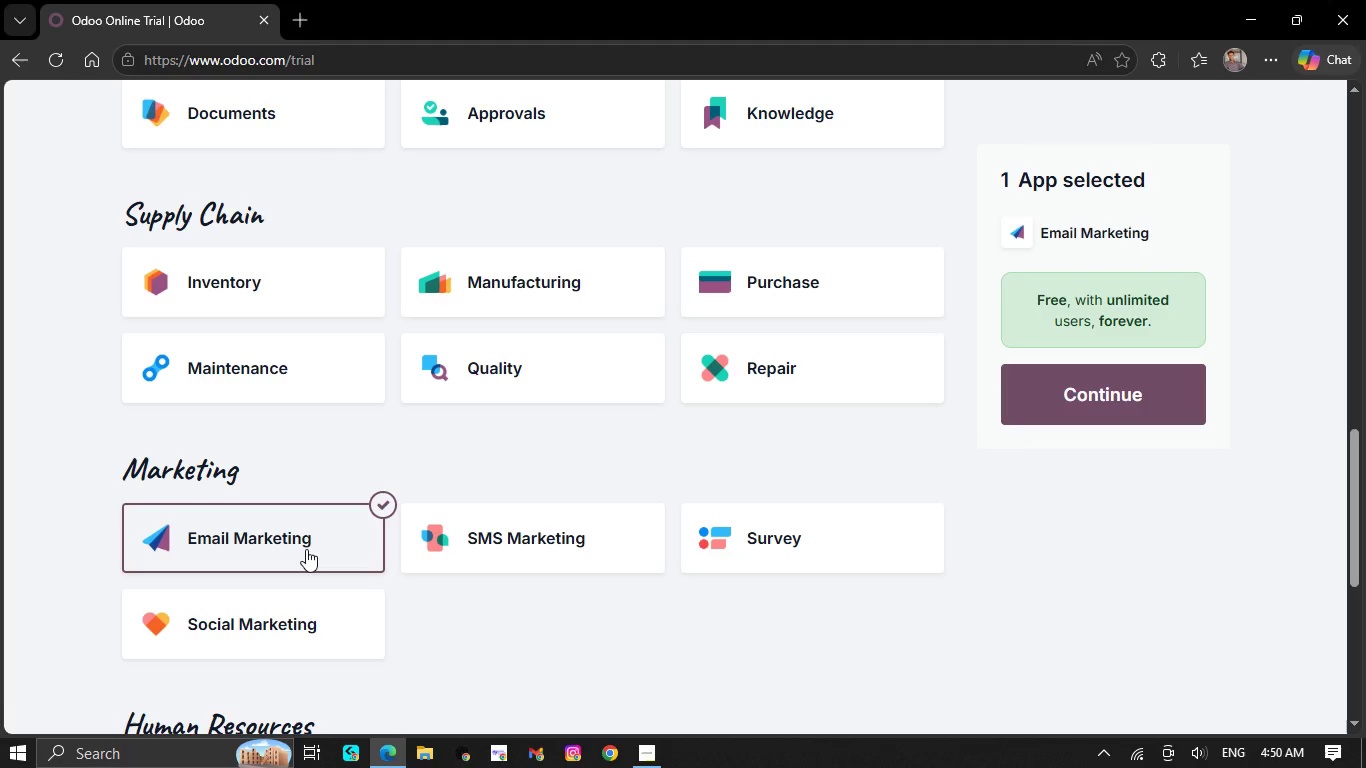 
left_click([1052, 397])
 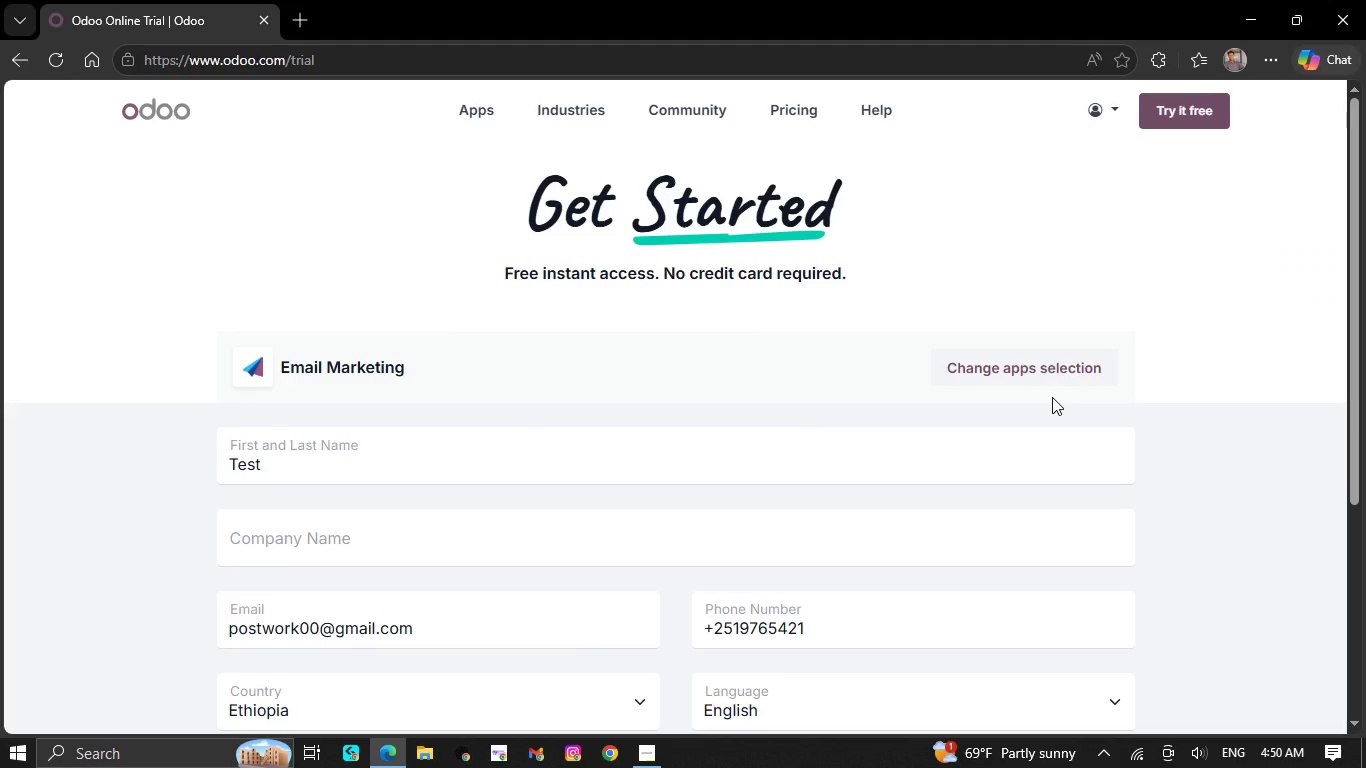 
wait(11.72)
 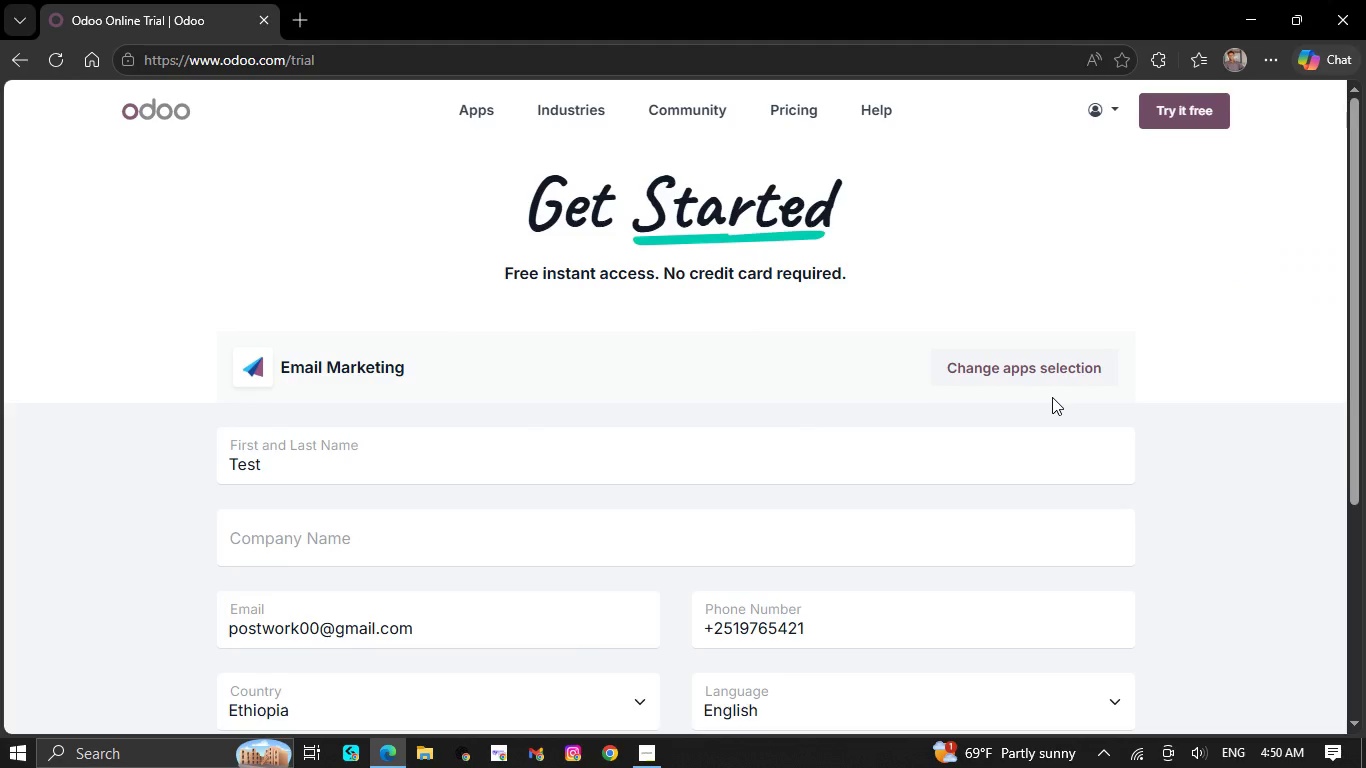 
left_click([544, 551])
 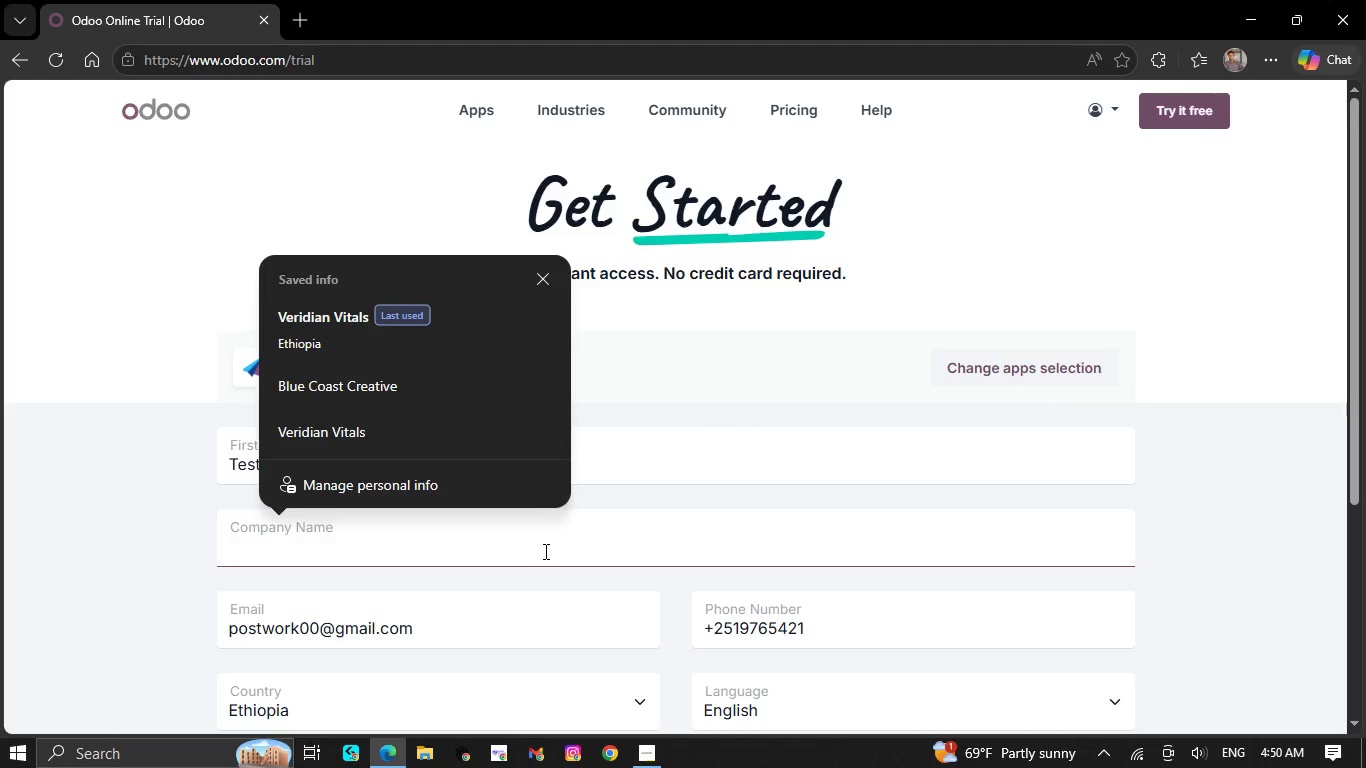 
key(Control+V)
 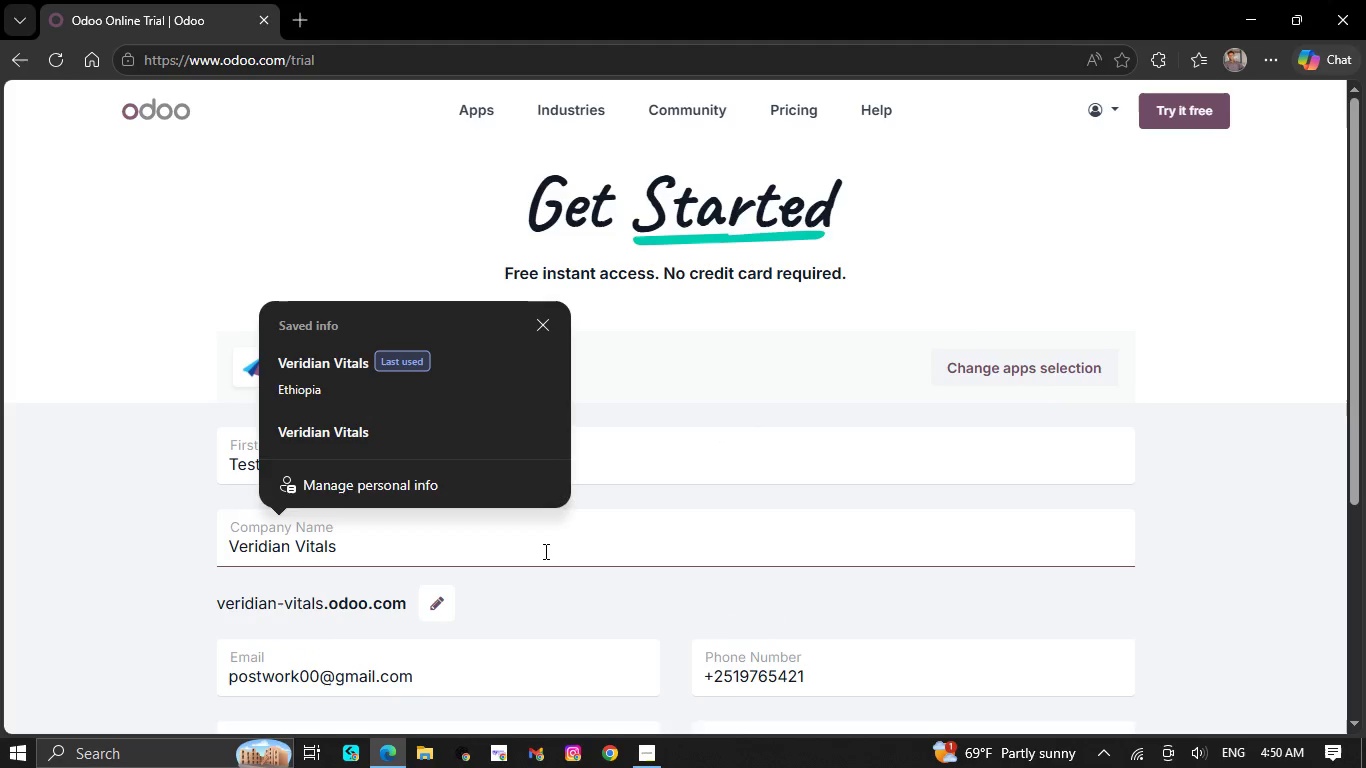 
key(NumpadEnter)
 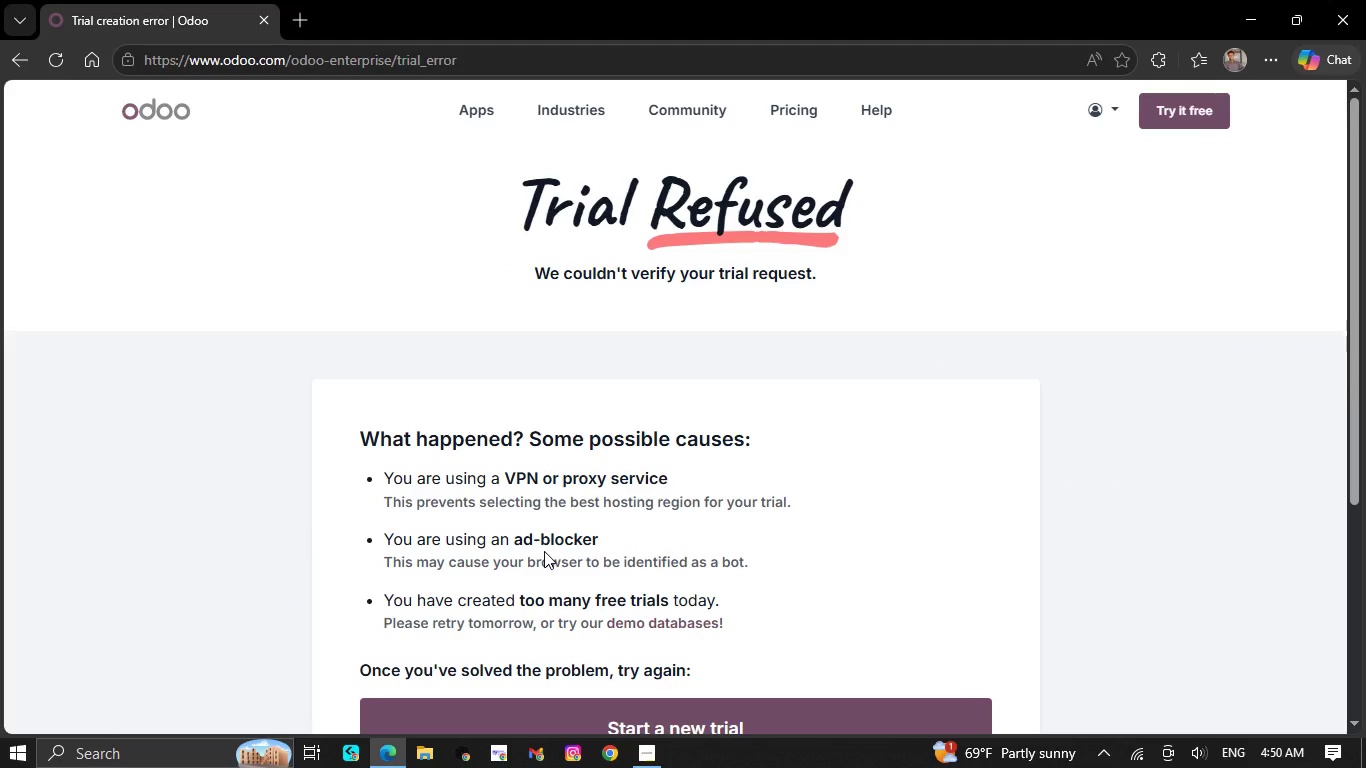 
scroll: coordinate [544, 551], scroll_direction: down, amount: 1.0
 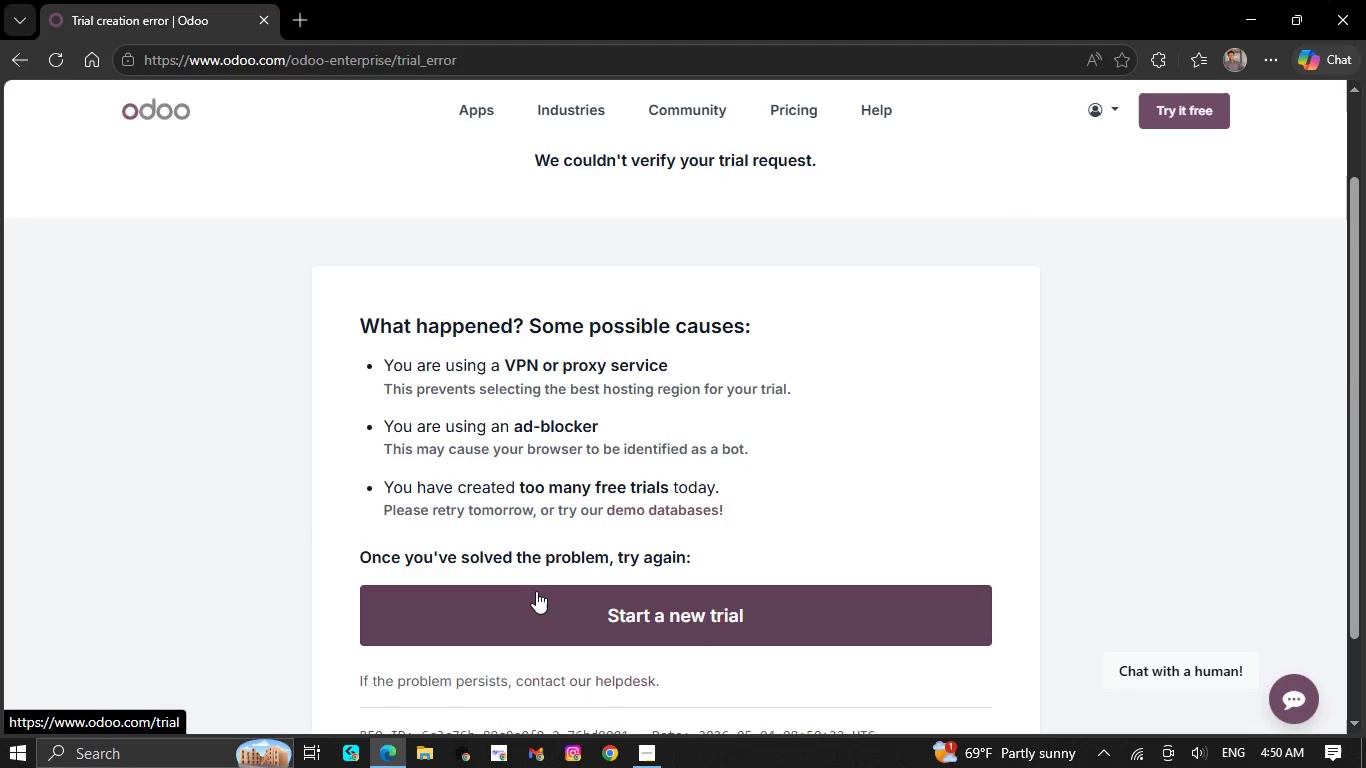 
left_click([535, 594])
 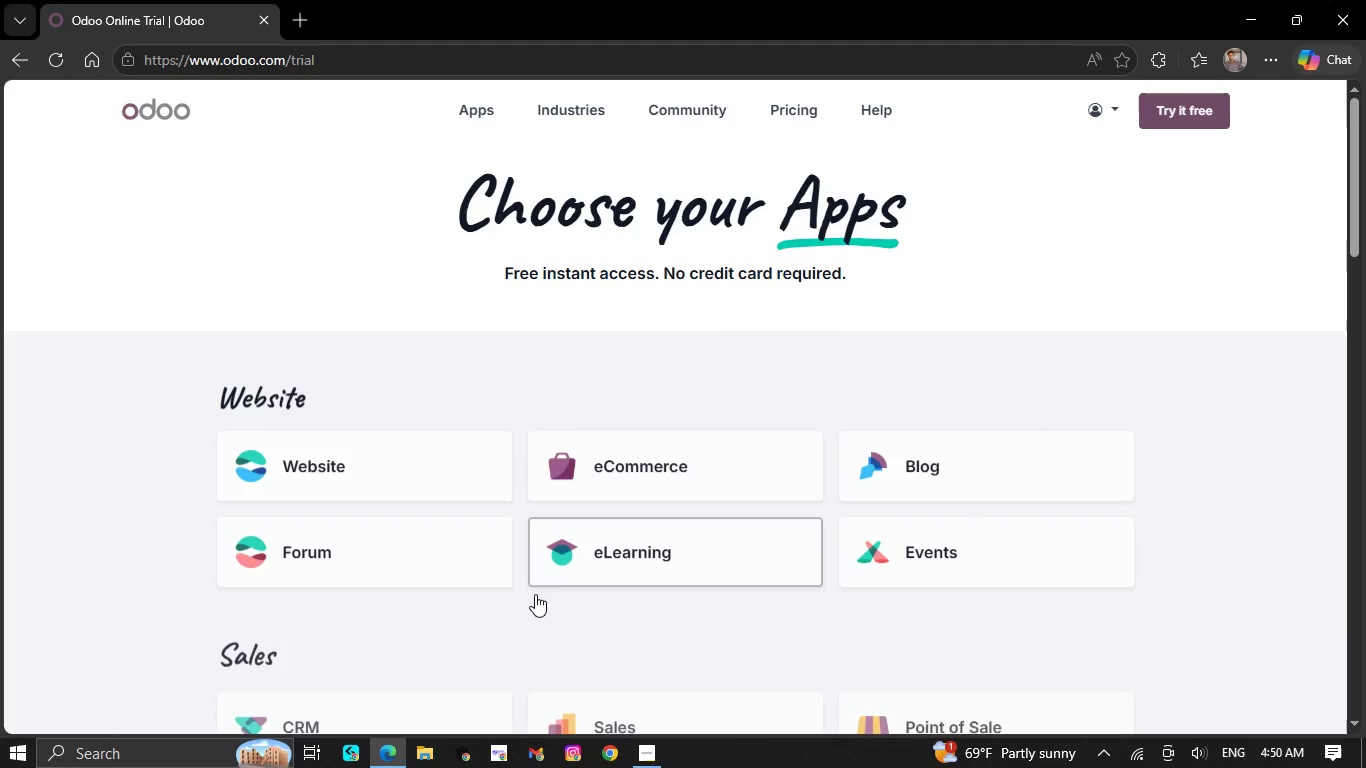 
scroll: coordinate [361, 489], scroll_direction: down, amount: 14.0
 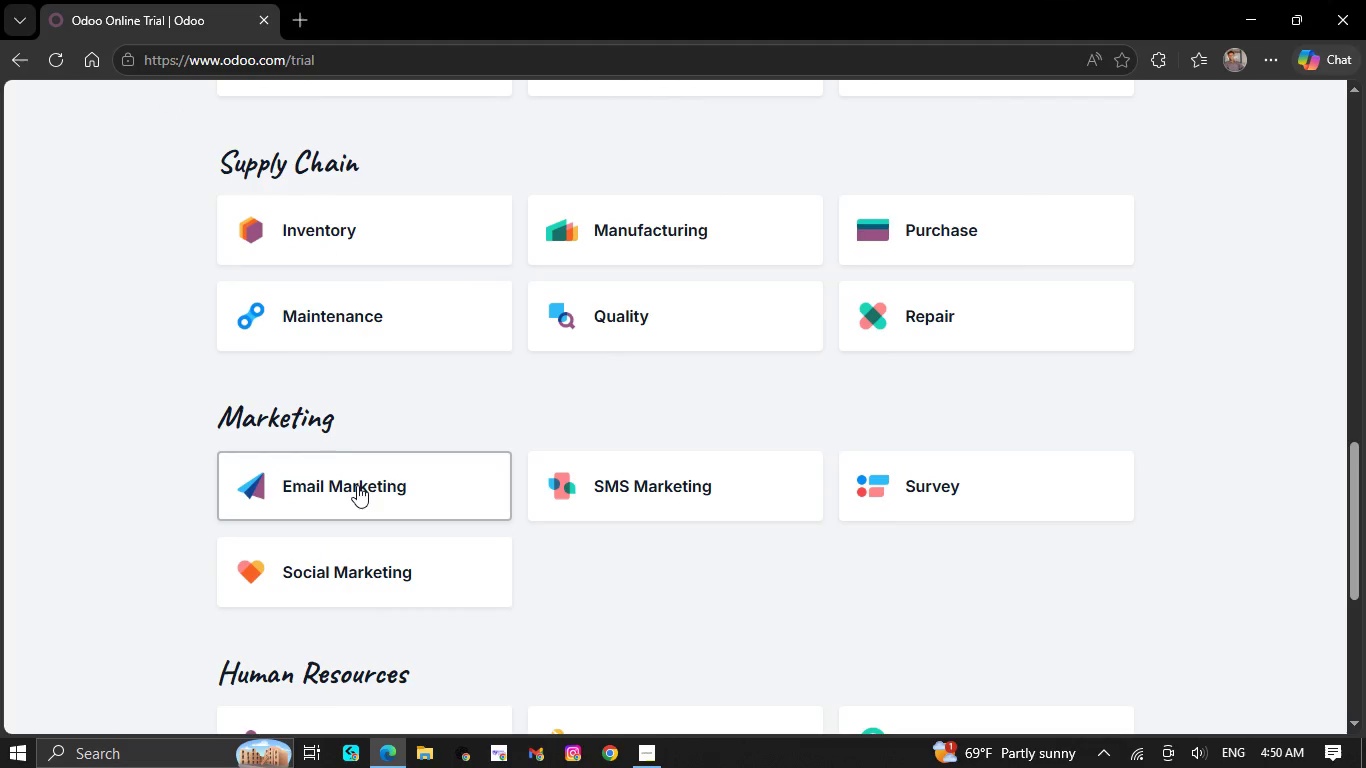 
left_click([357, 485])
 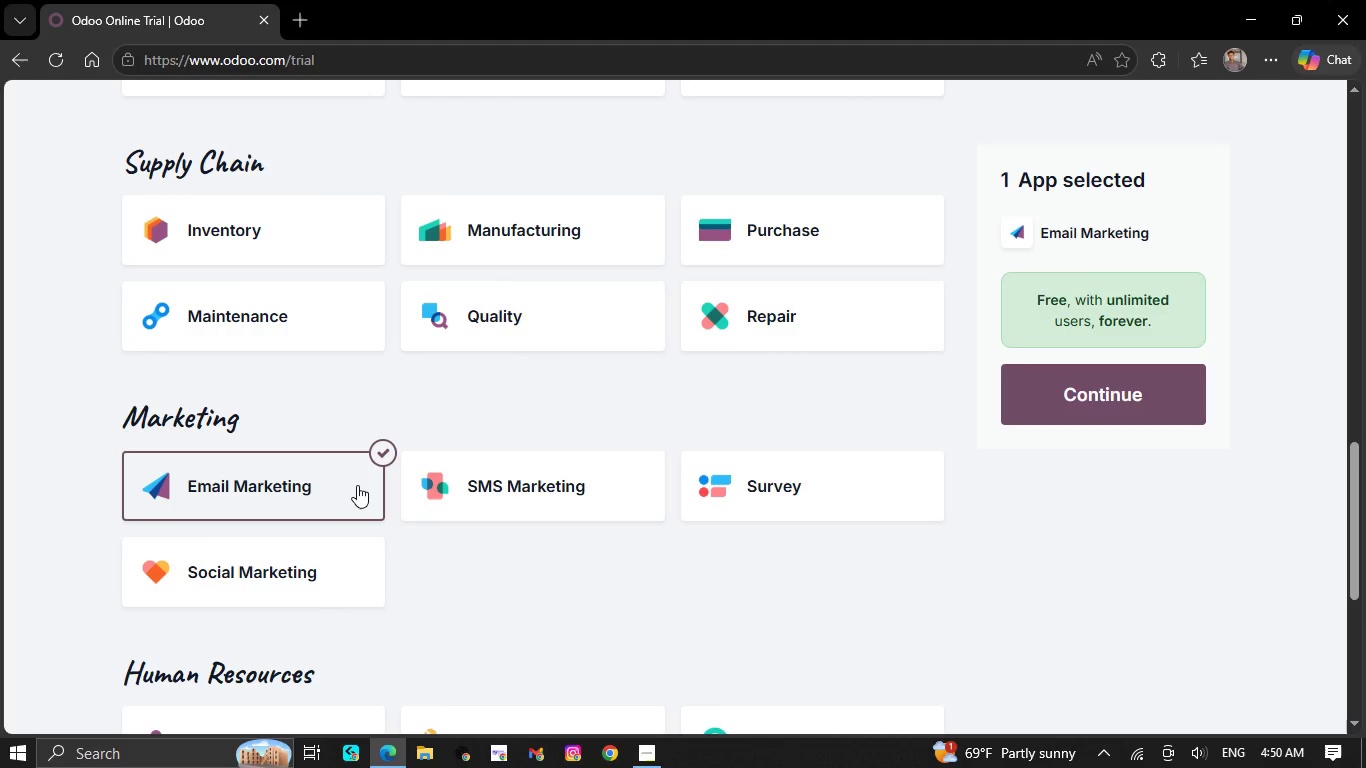 
wait(11.25)
 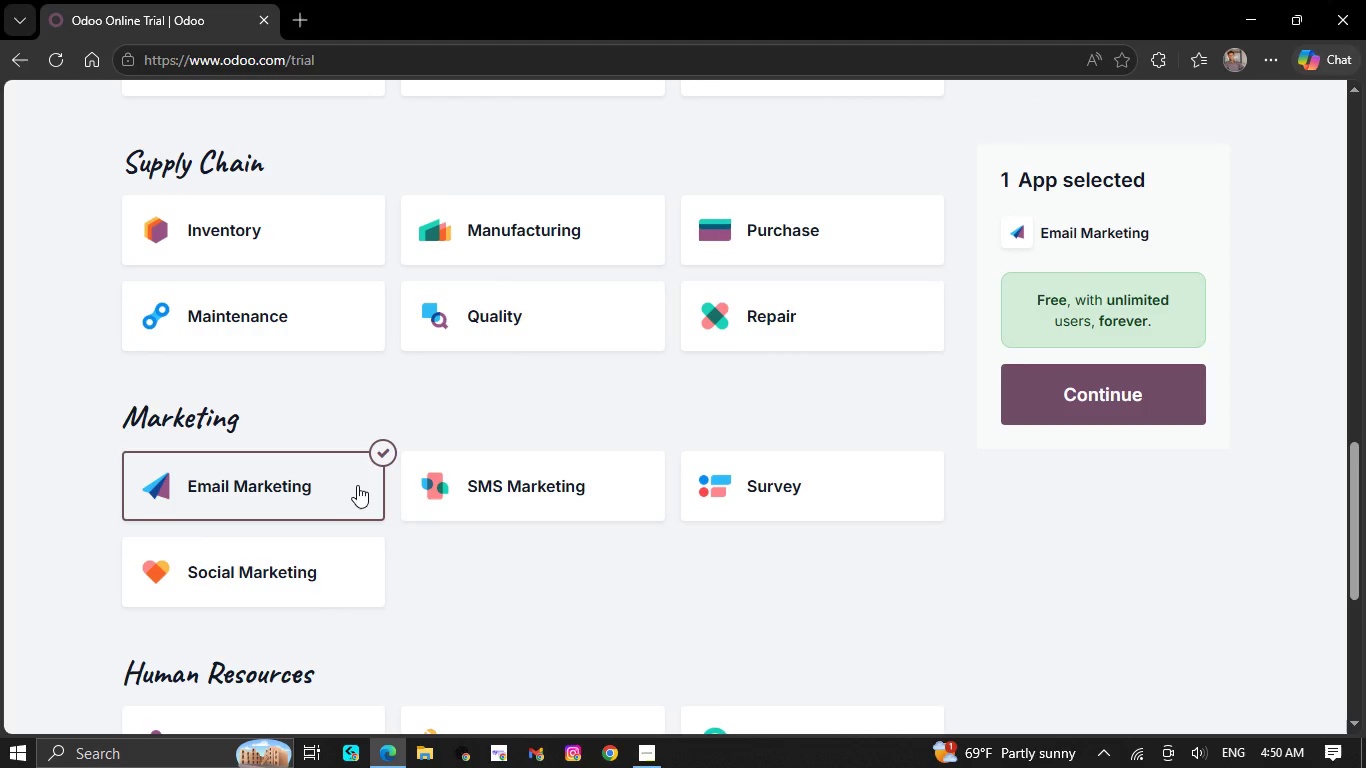 
left_click([1121, 375])
 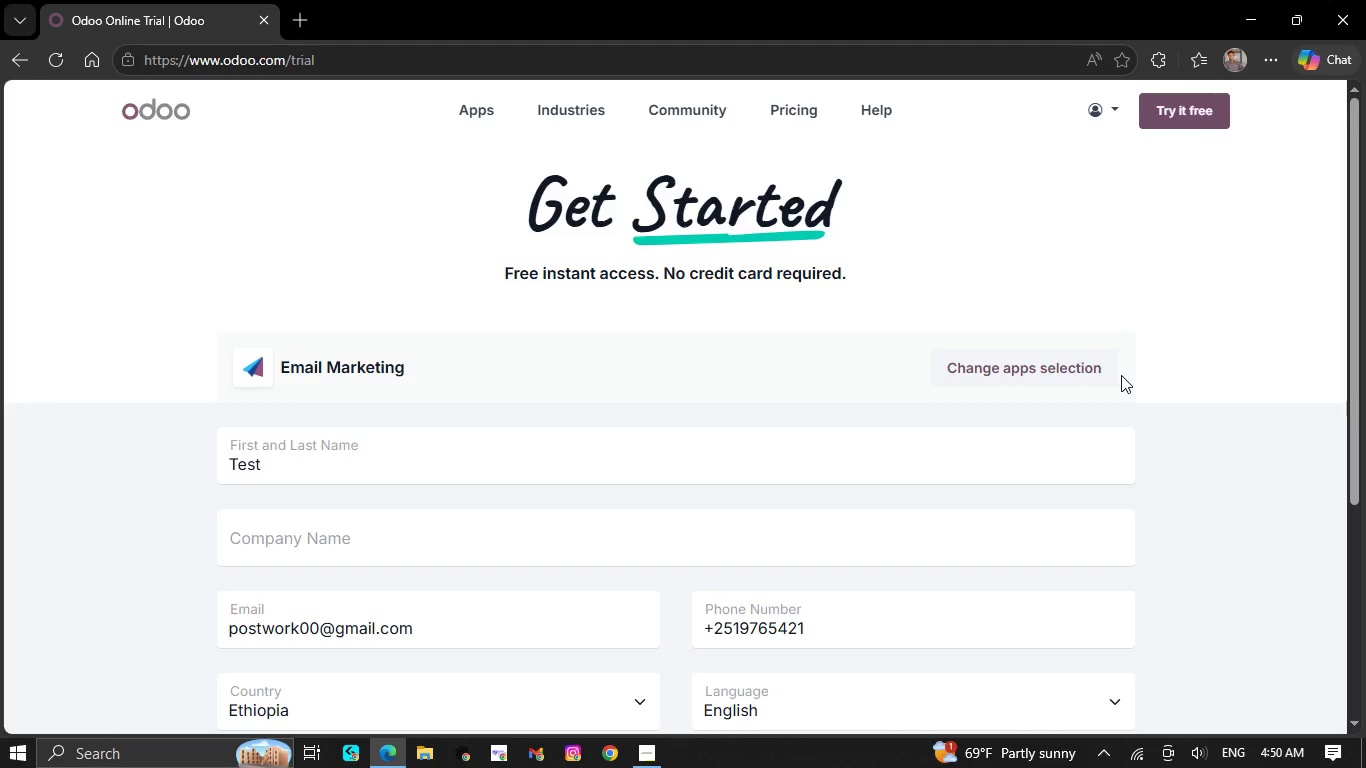 
wait(11.83)
 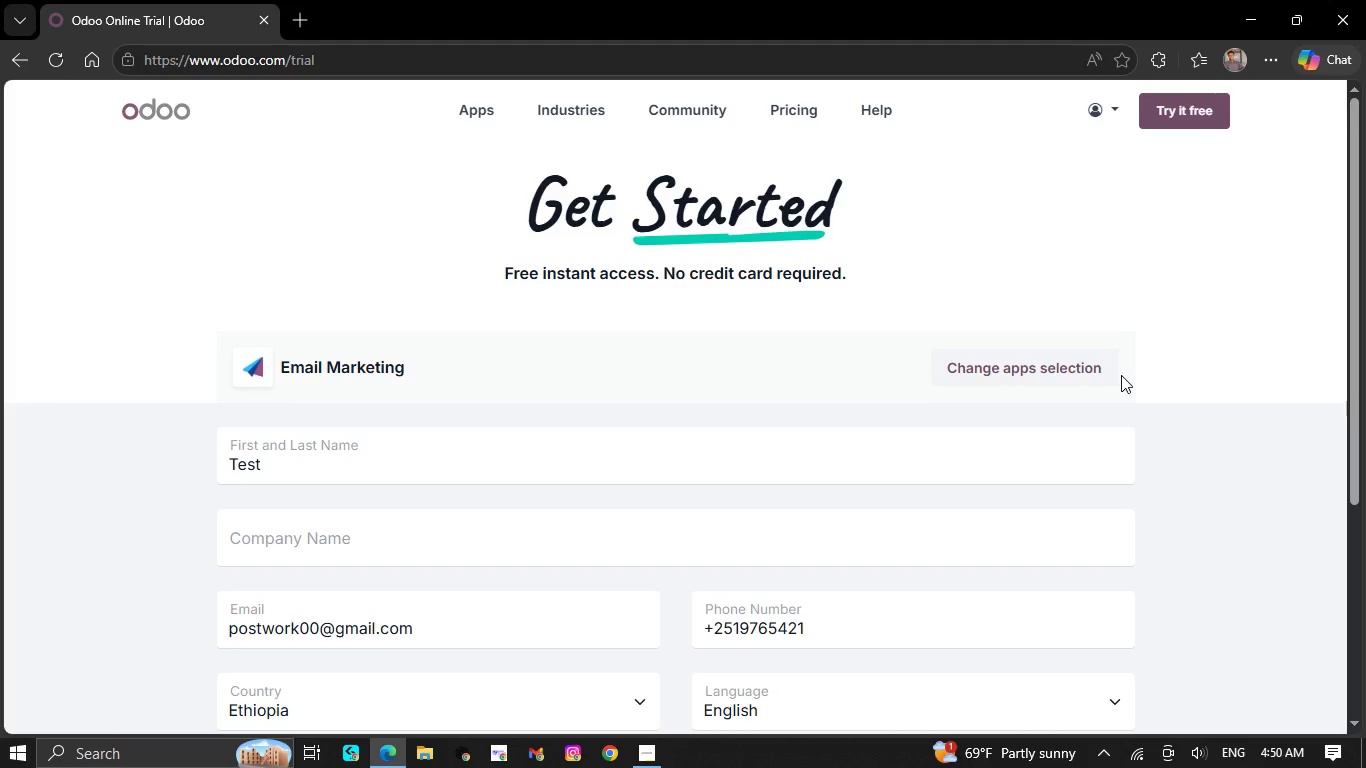 
left_click([832, 534])
 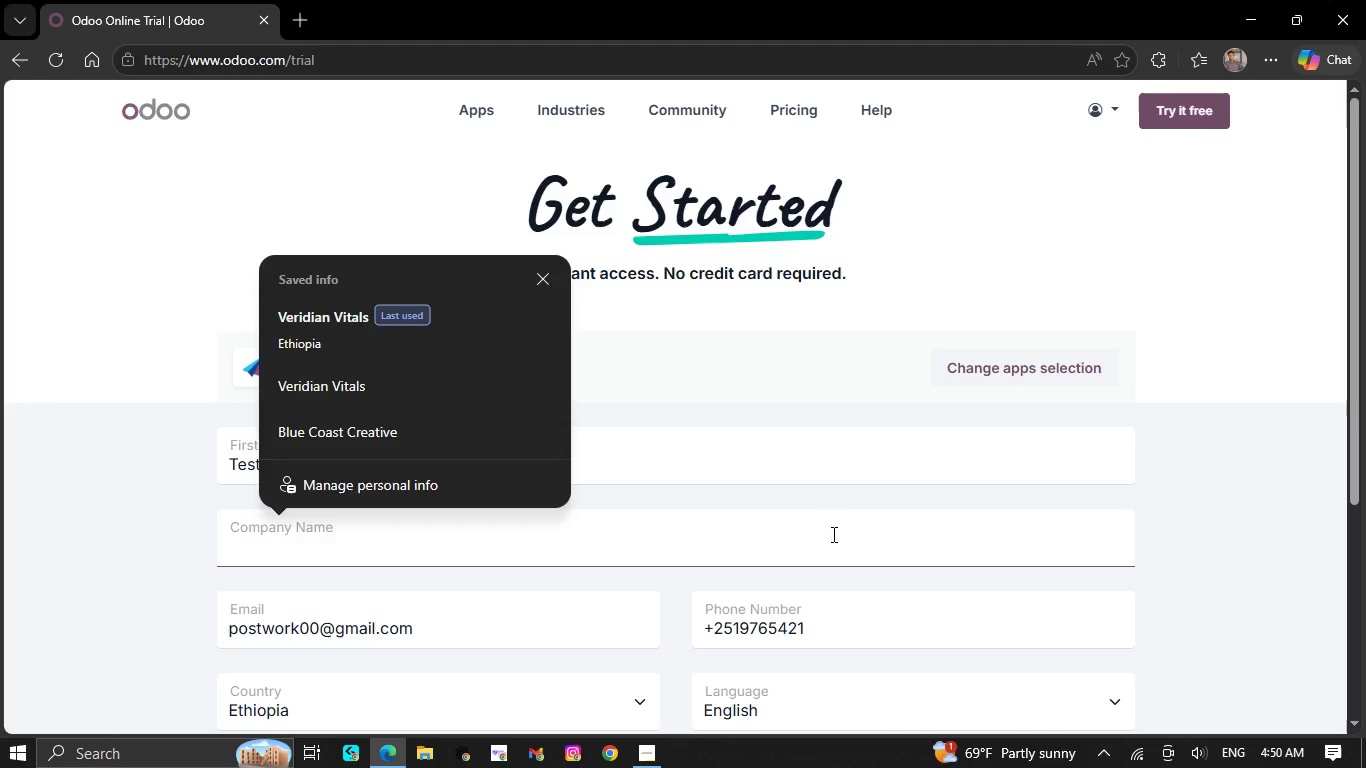 
key(Control+V)
 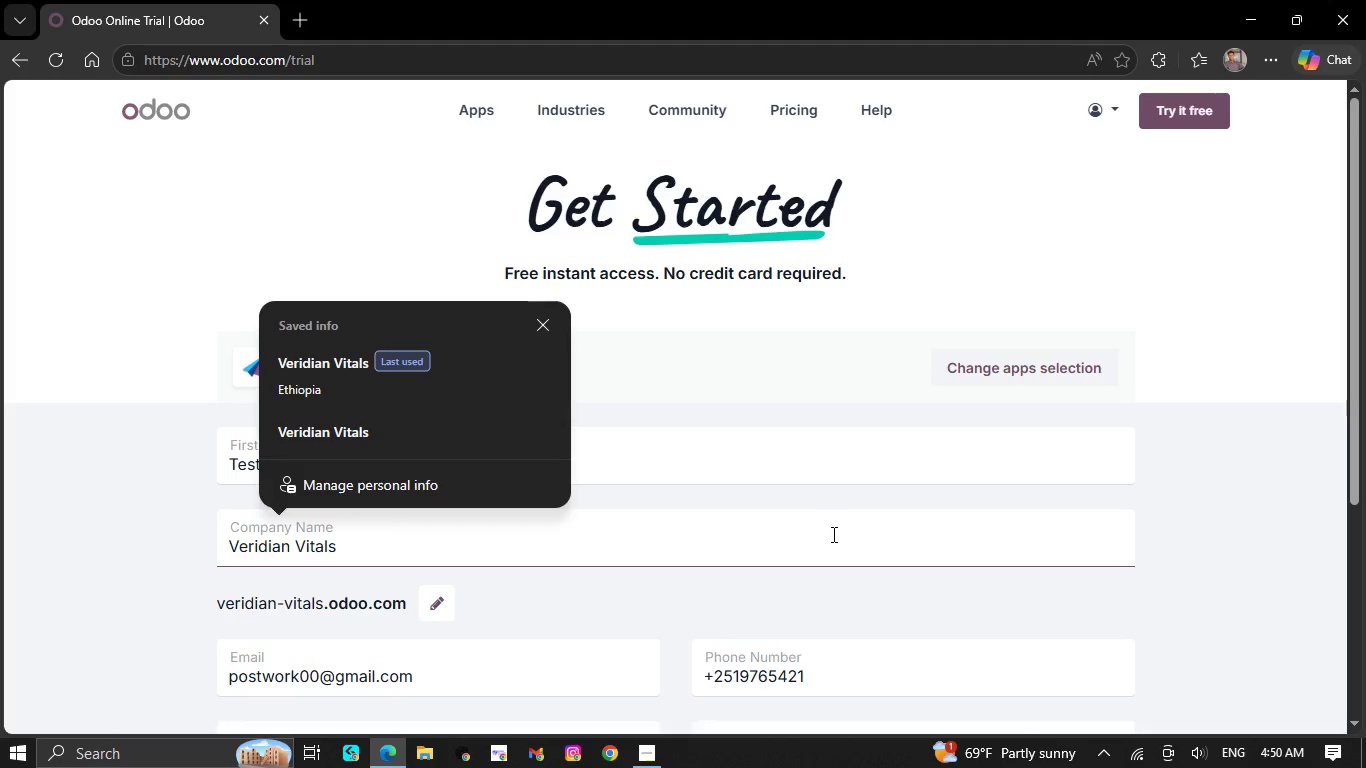 
key(NumpadEnter)
 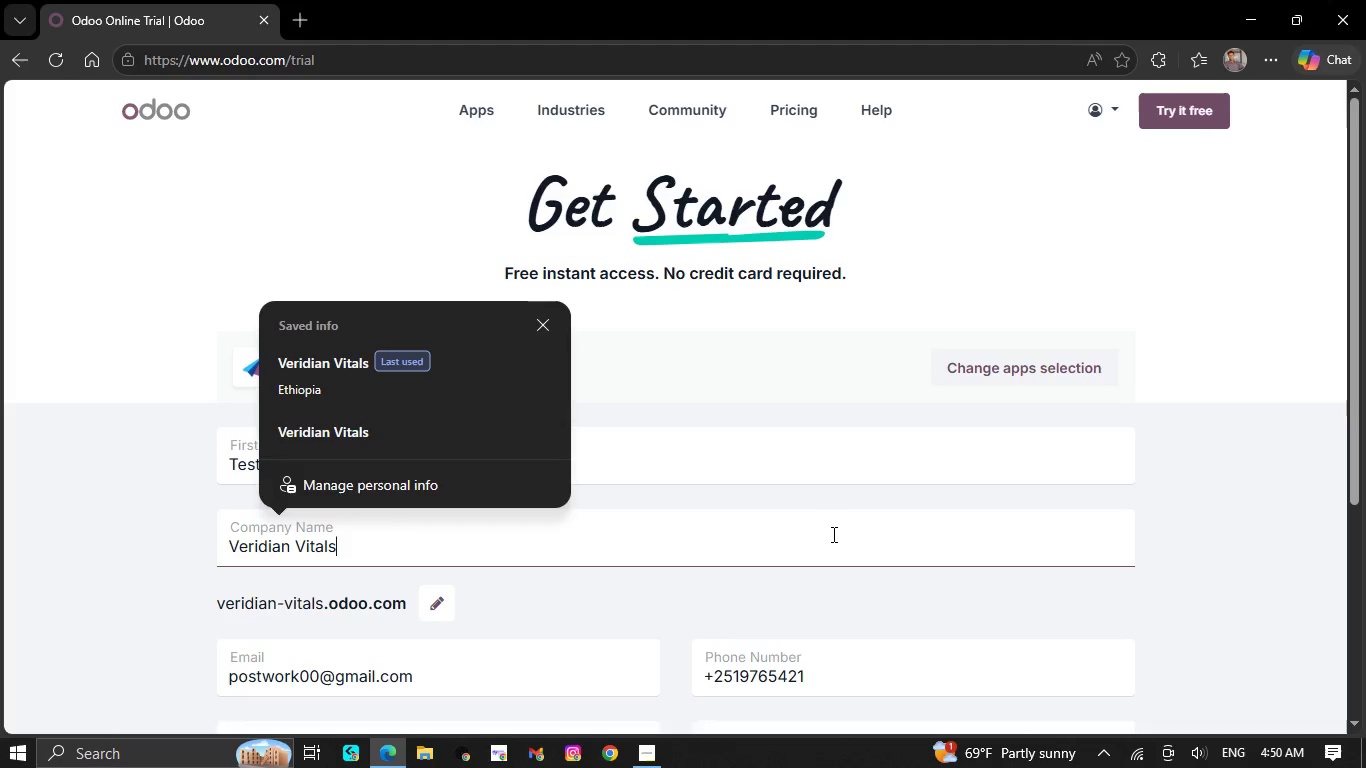 
key(NumpadEnter)
 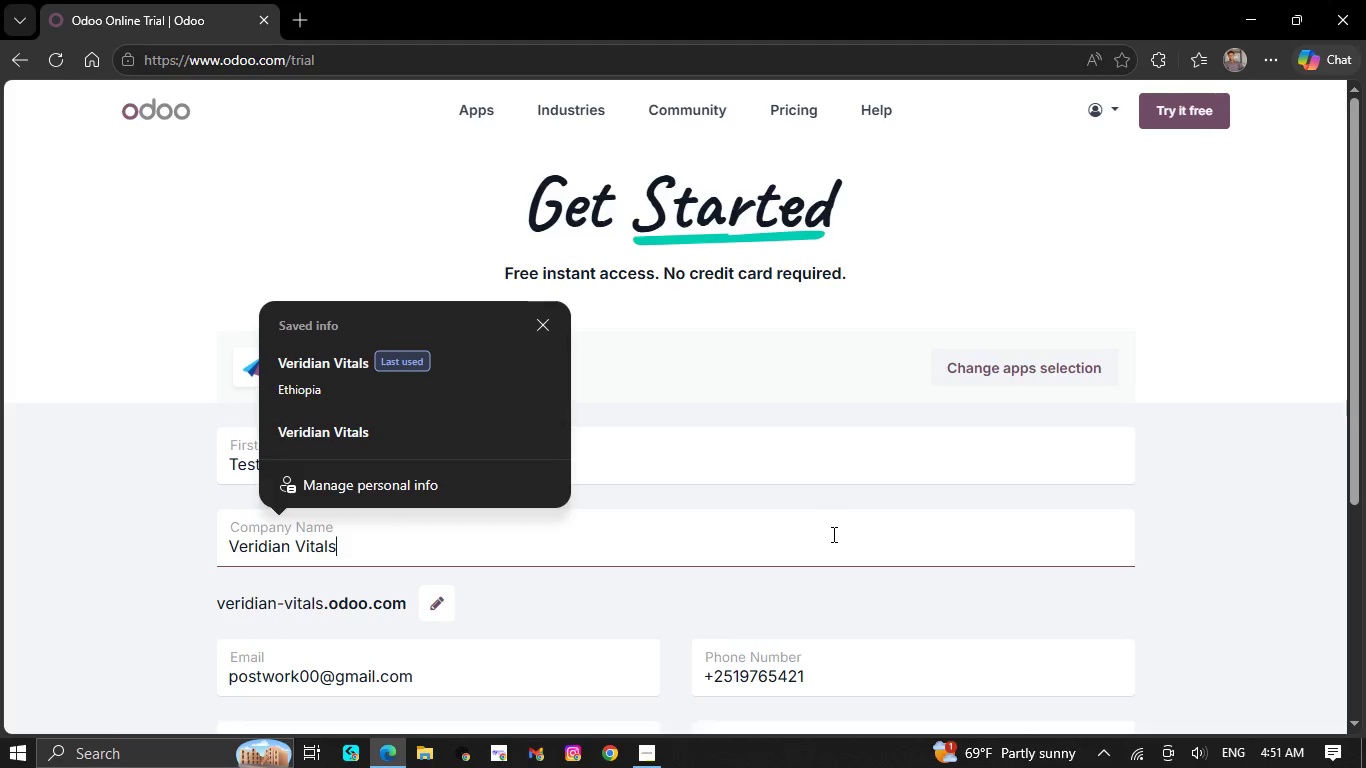 
scroll: coordinate [832, 534], scroll_direction: down, amount: 3.0
 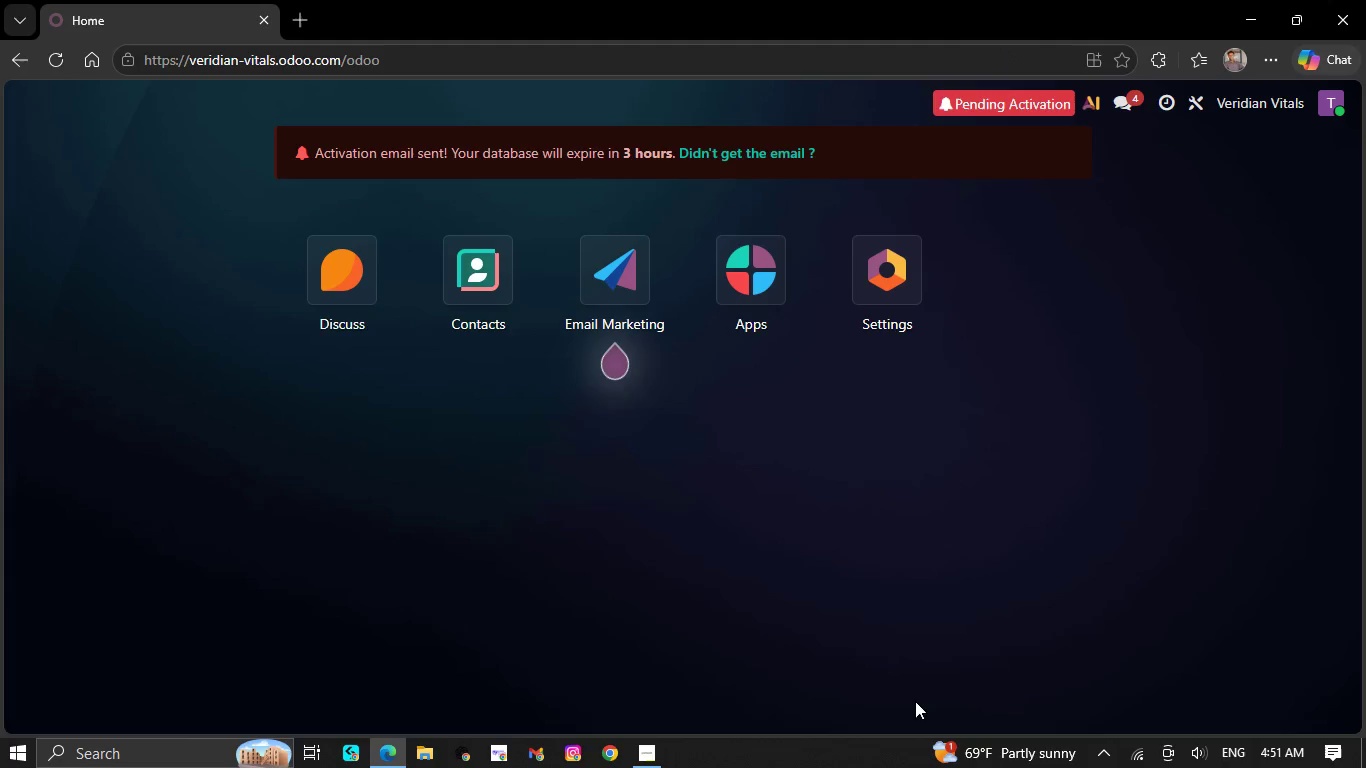 
wait(24.21)
 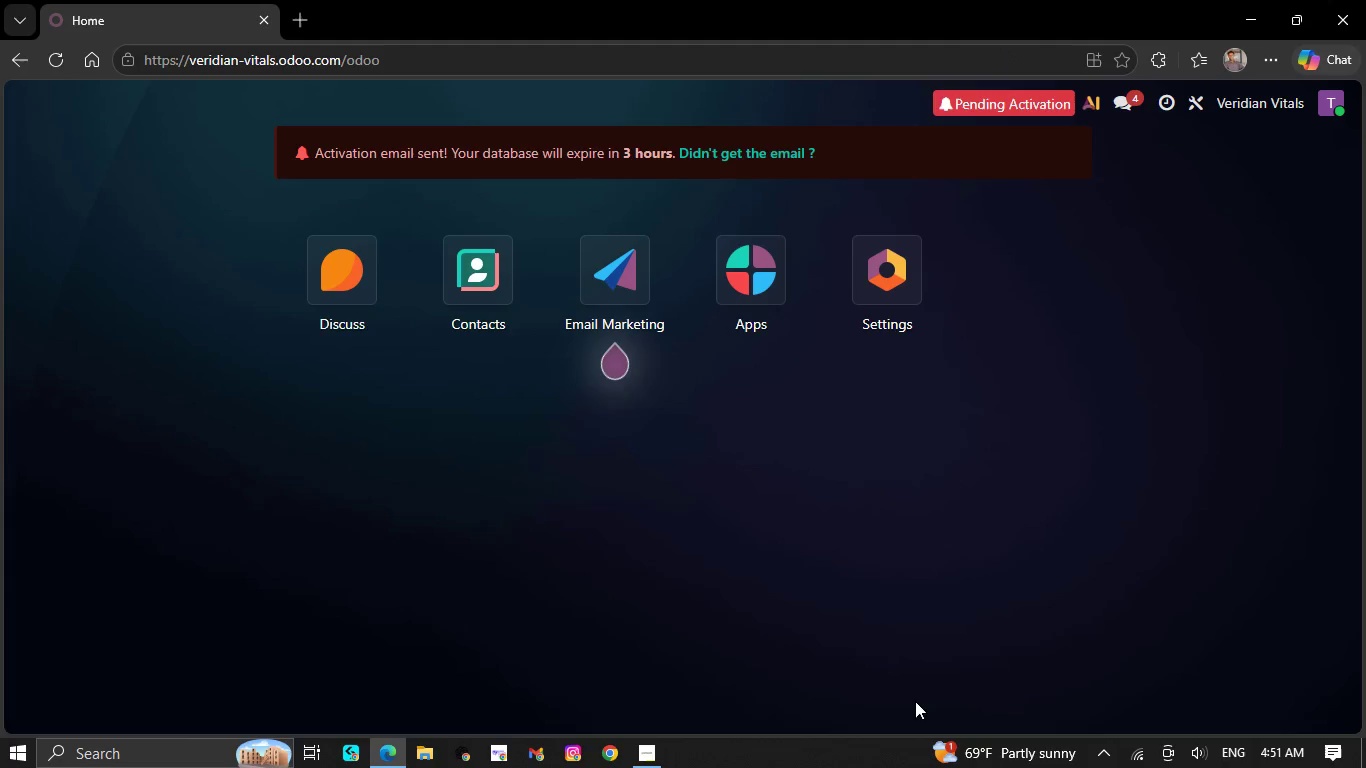 
left_click([488, 294])
 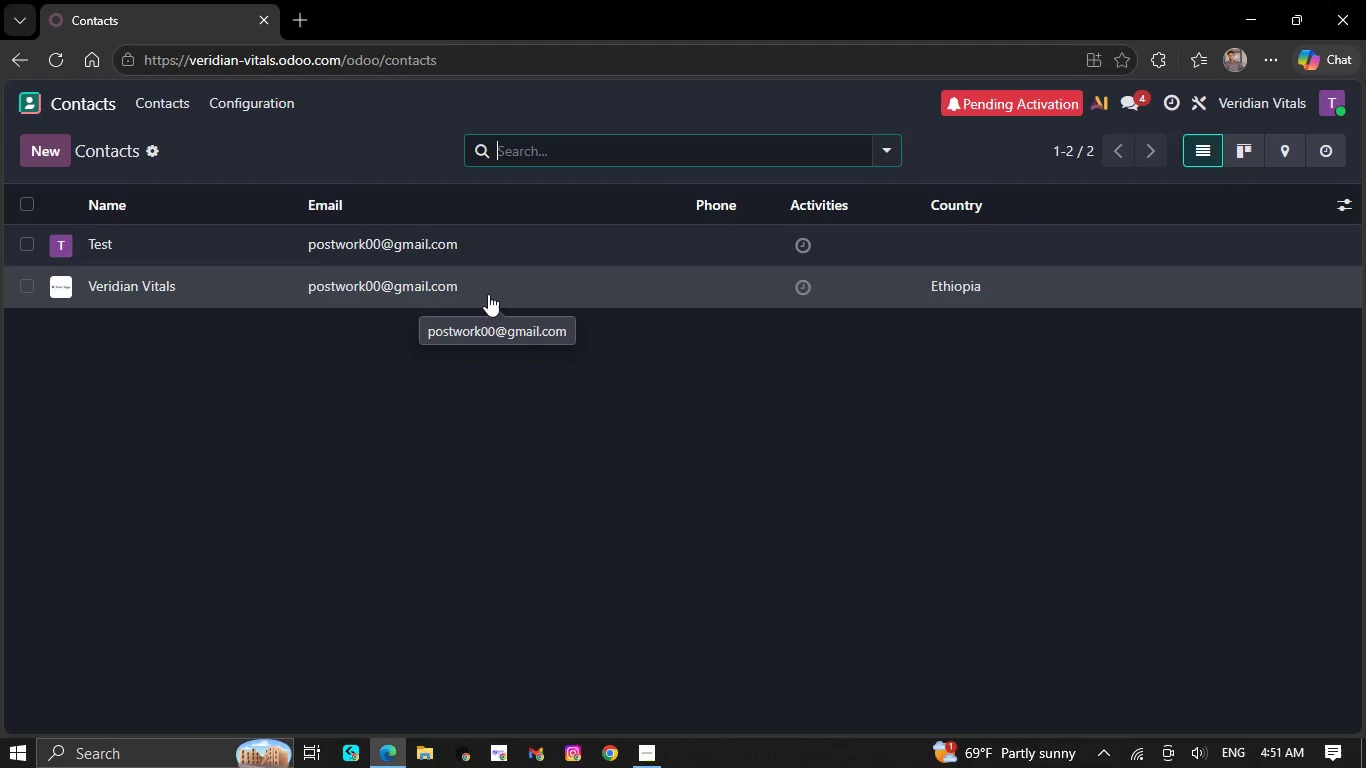 
wait(11.0)
 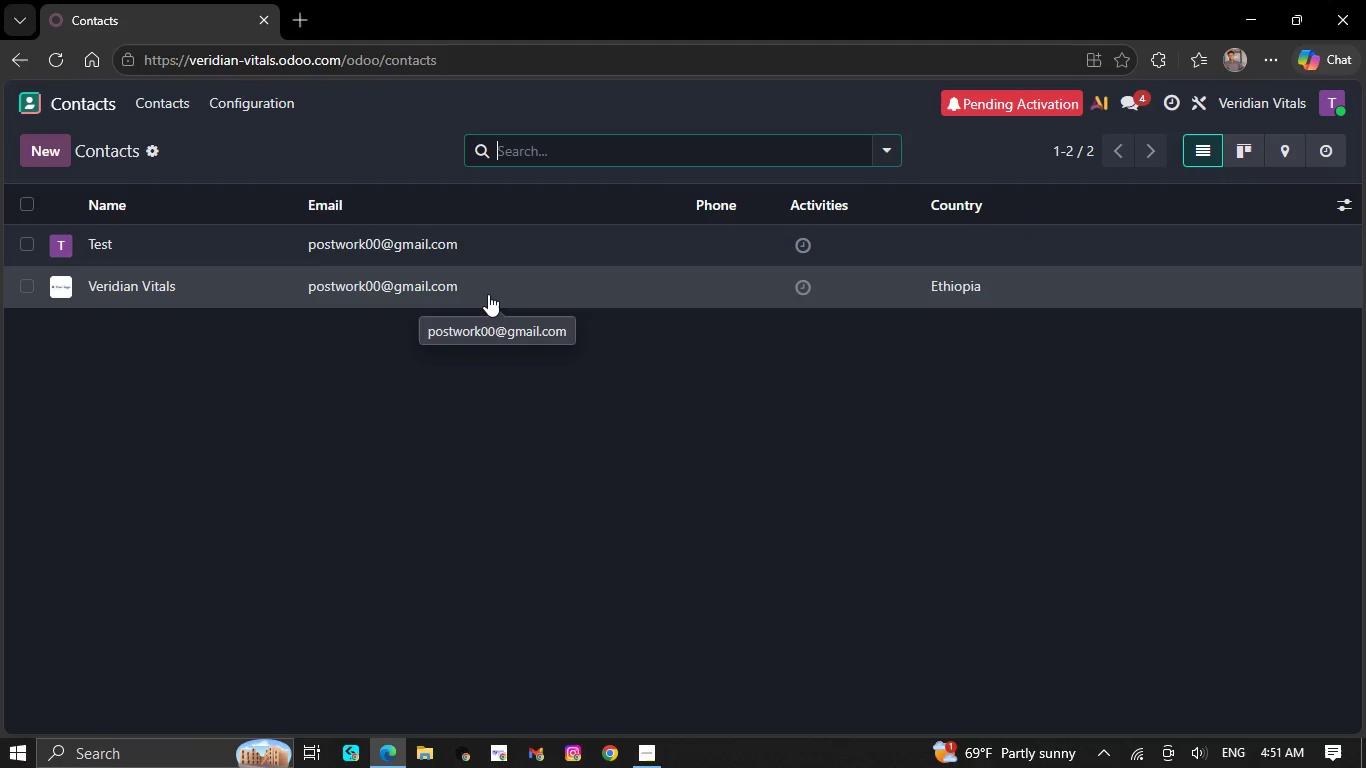 
double_click([414, 745])
 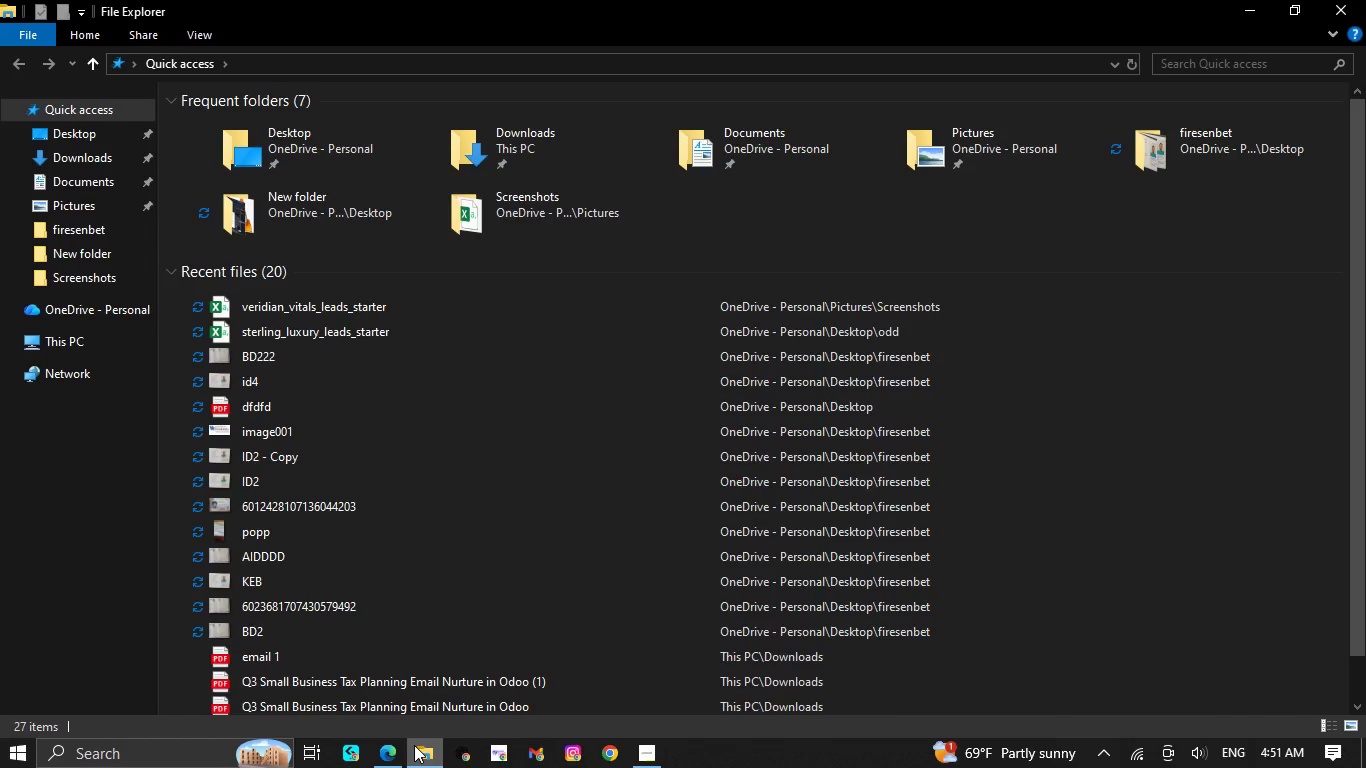 
wait(13.95)
 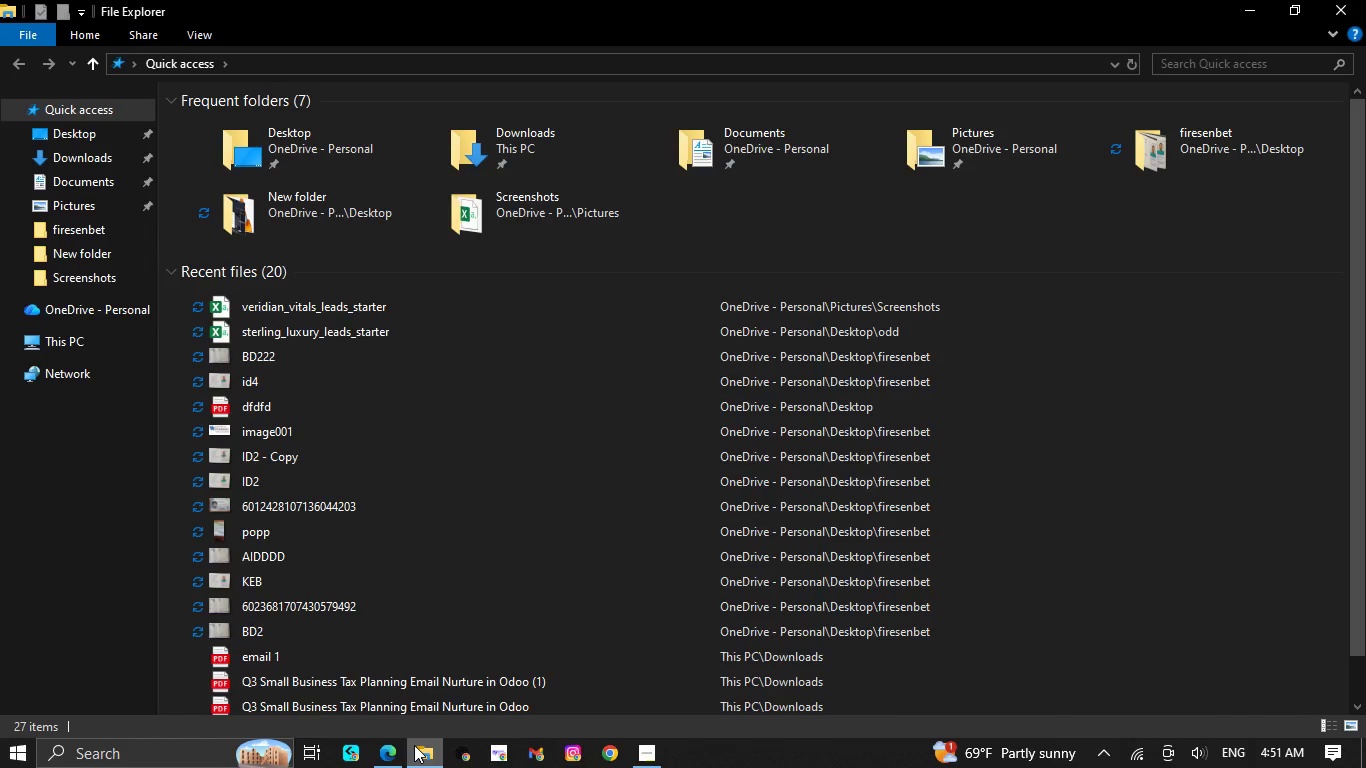 
double_click([319, 298])
 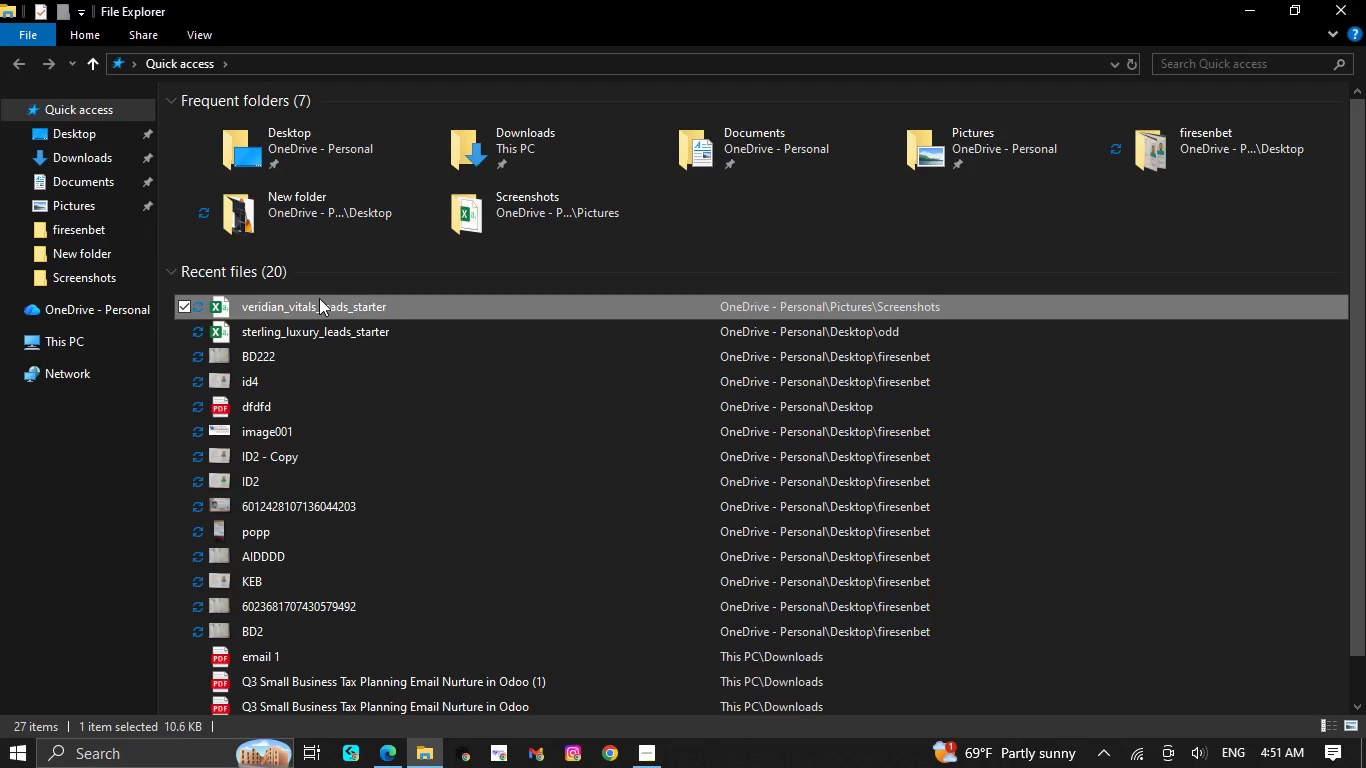 
wait(11.02)
 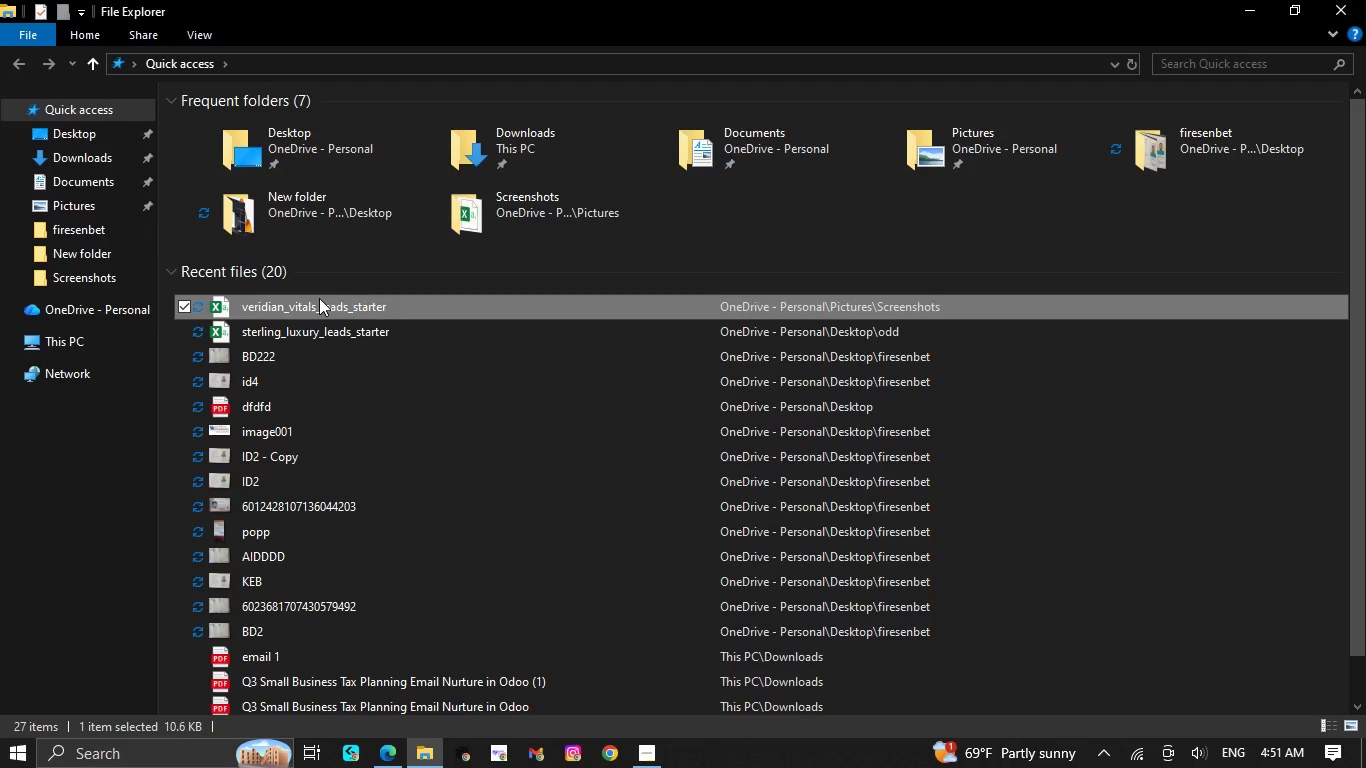 
left_click([1359, 0])
 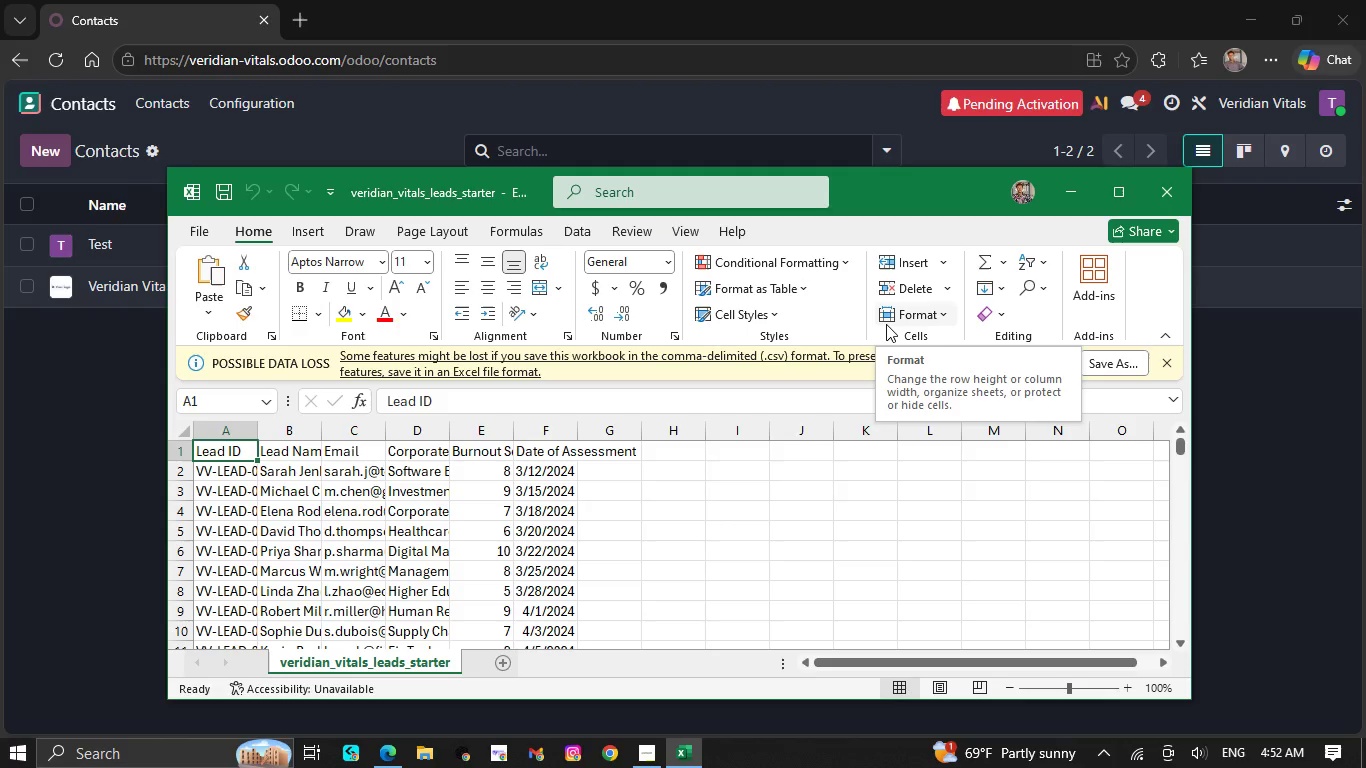 
wait(19.84)
 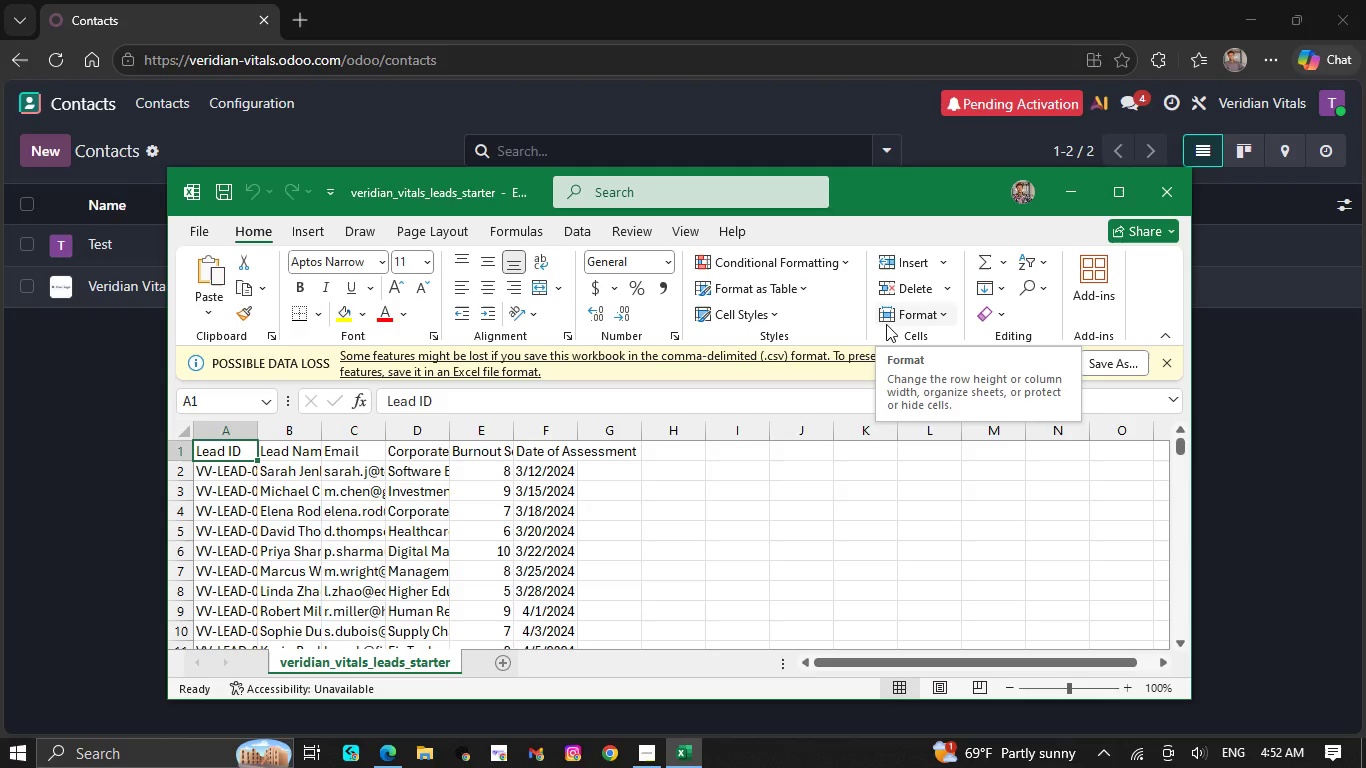 
double_click([410, 396])
 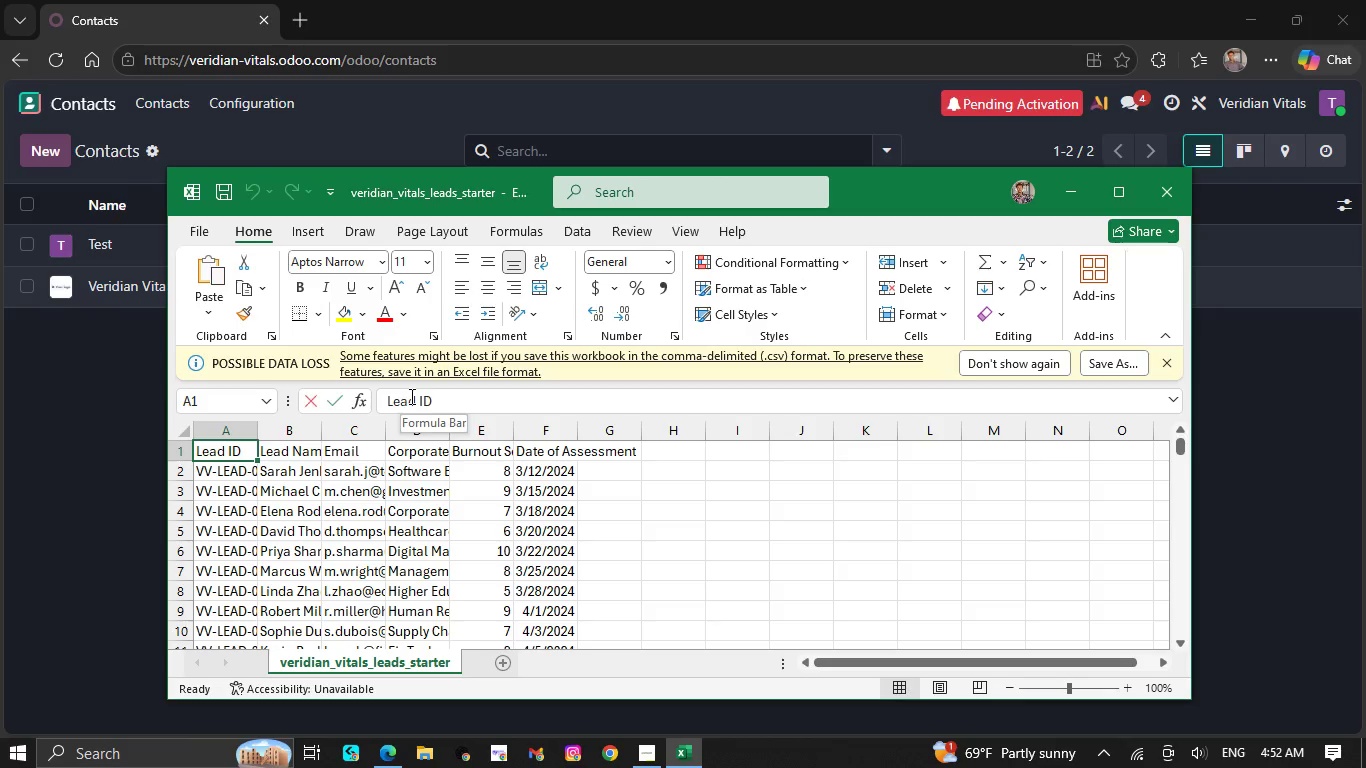 
triple_click([410, 396])
 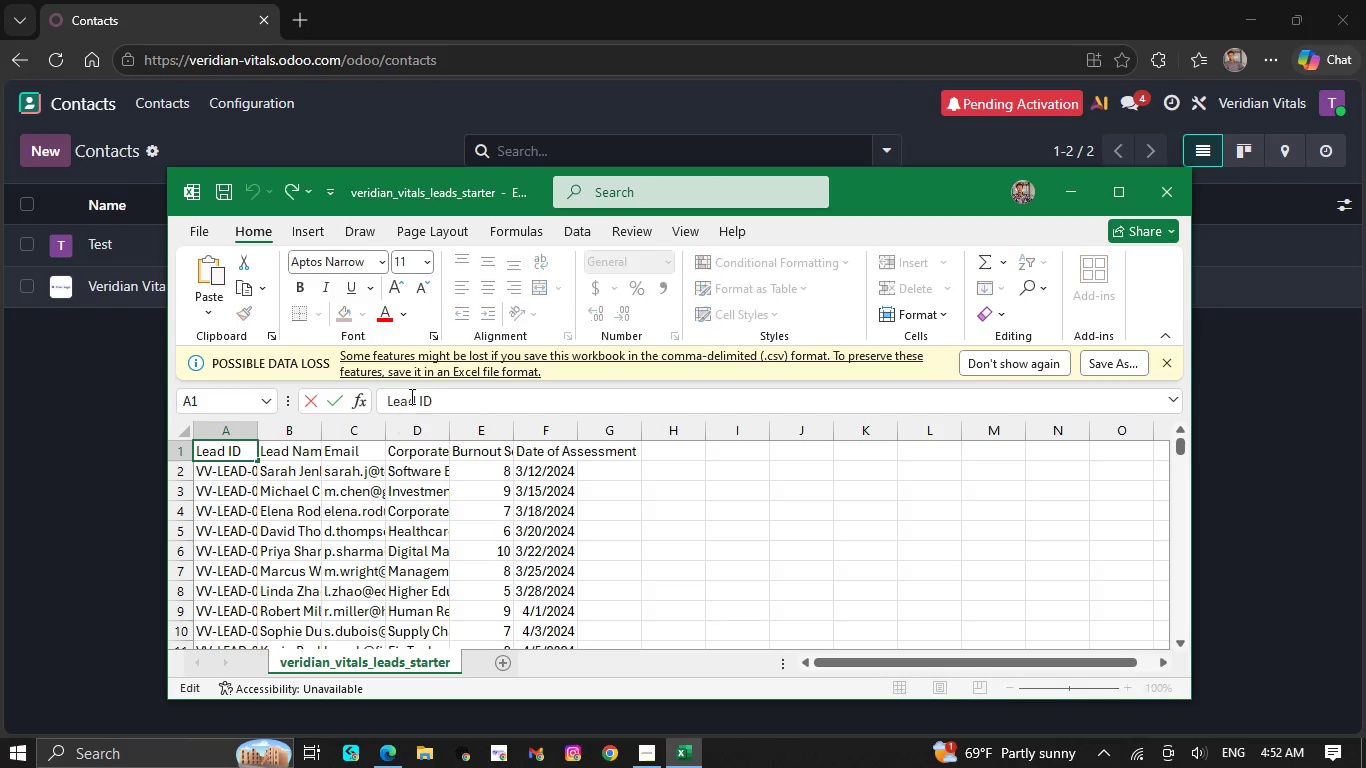 
double_click([410, 396])
 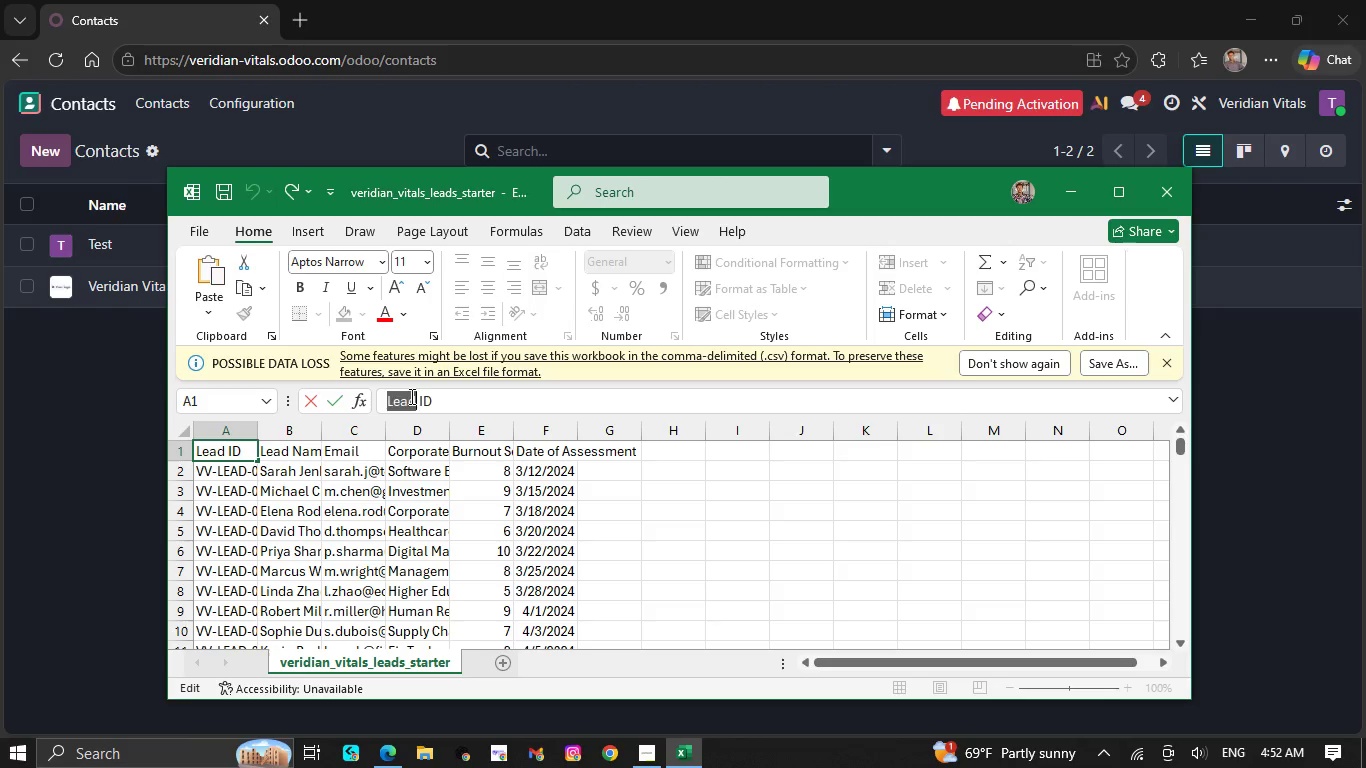 
triple_click([410, 396])
 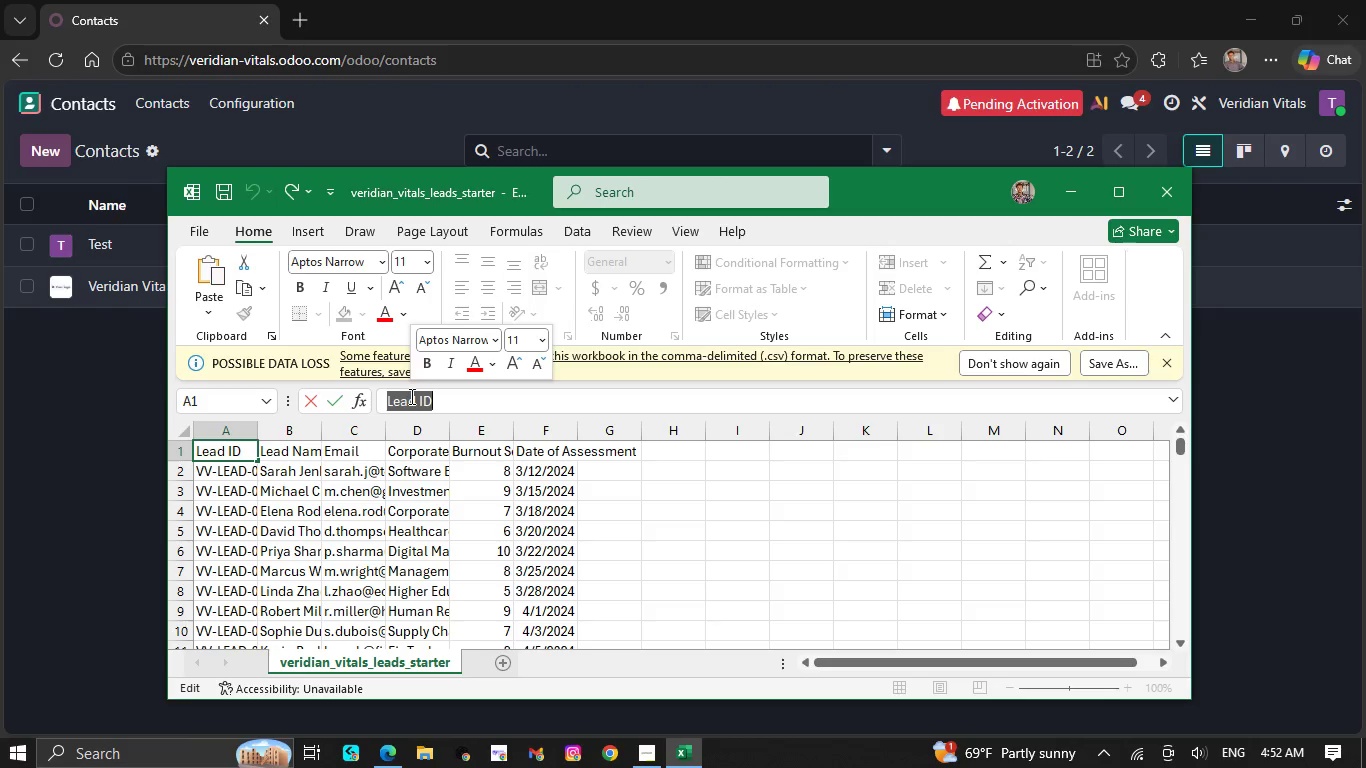 
key(Control+ControlLeft)
 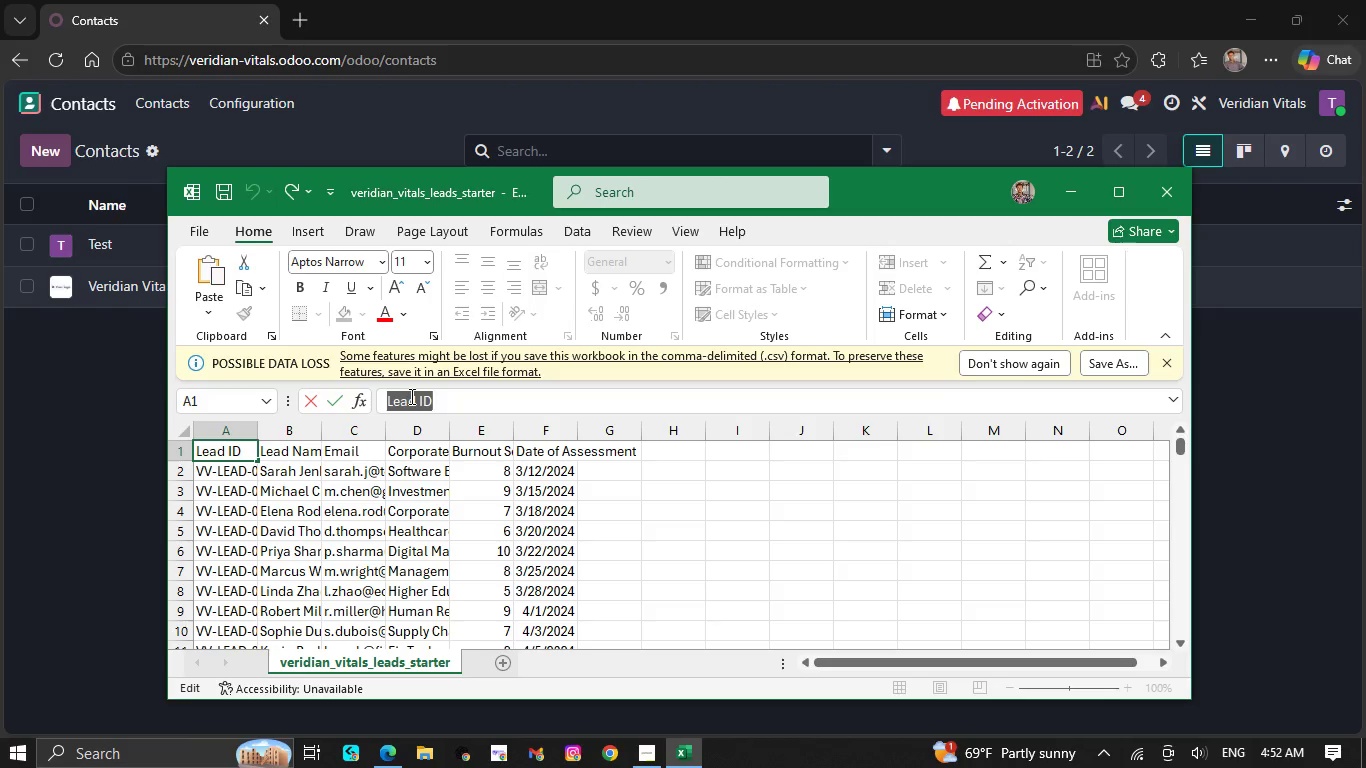 
key(Control+C)
 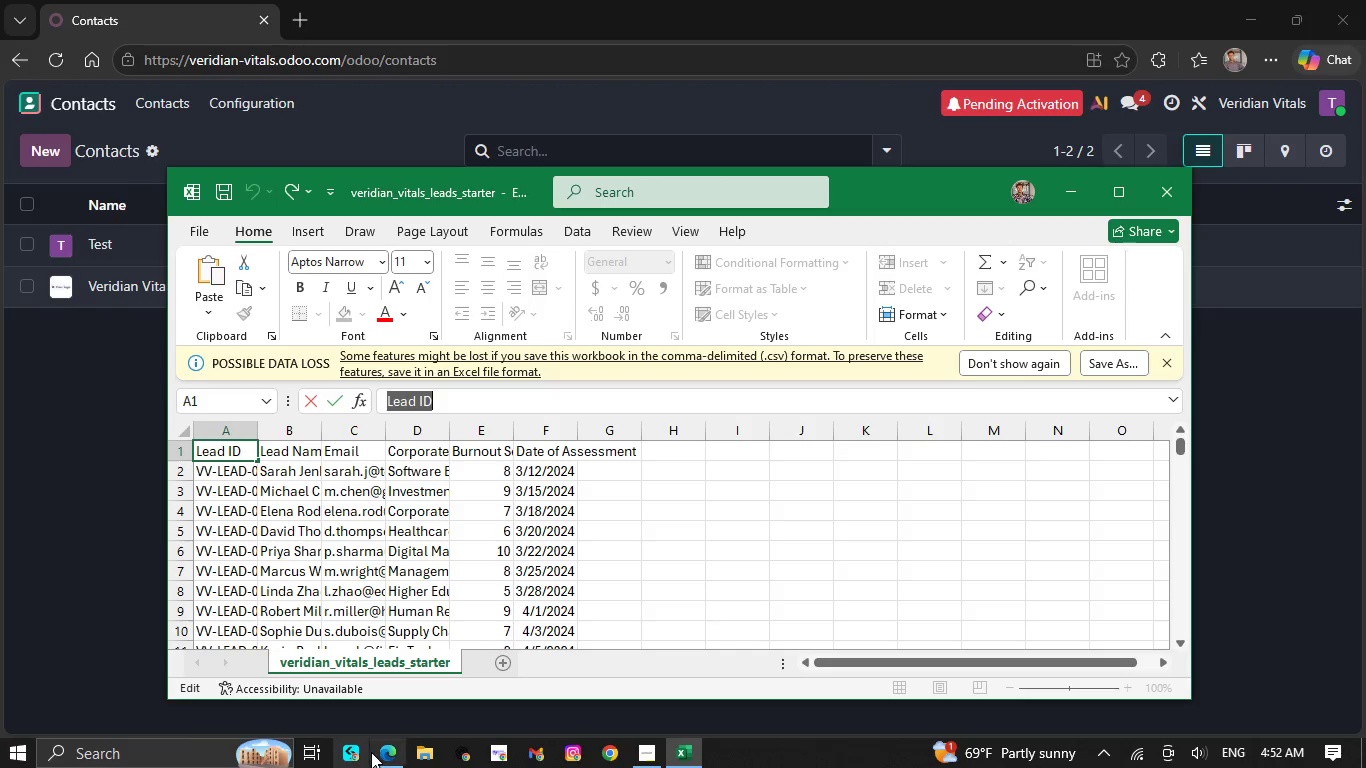 
left_click_drag(start_coordinate=[378, 752], to_coordinate=[600, 755])
 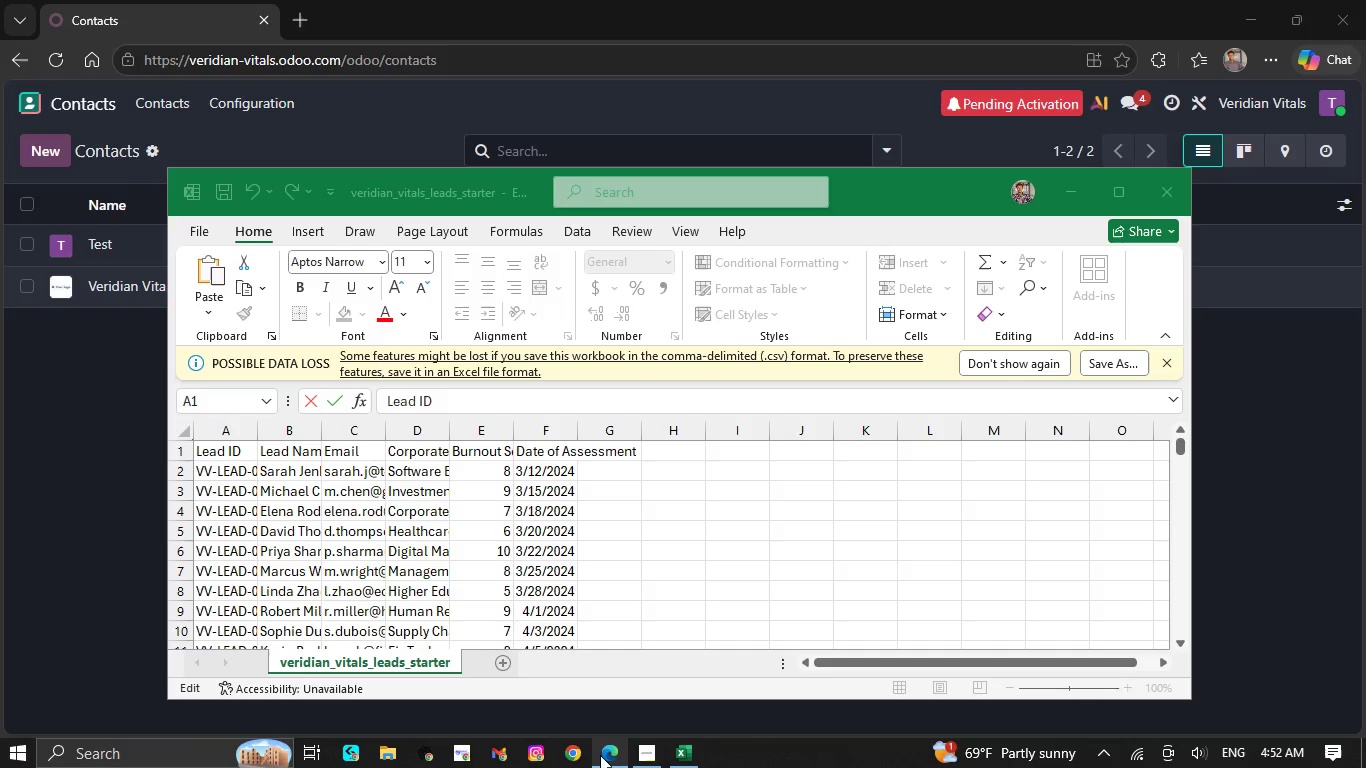 
left_click([600, 755])
 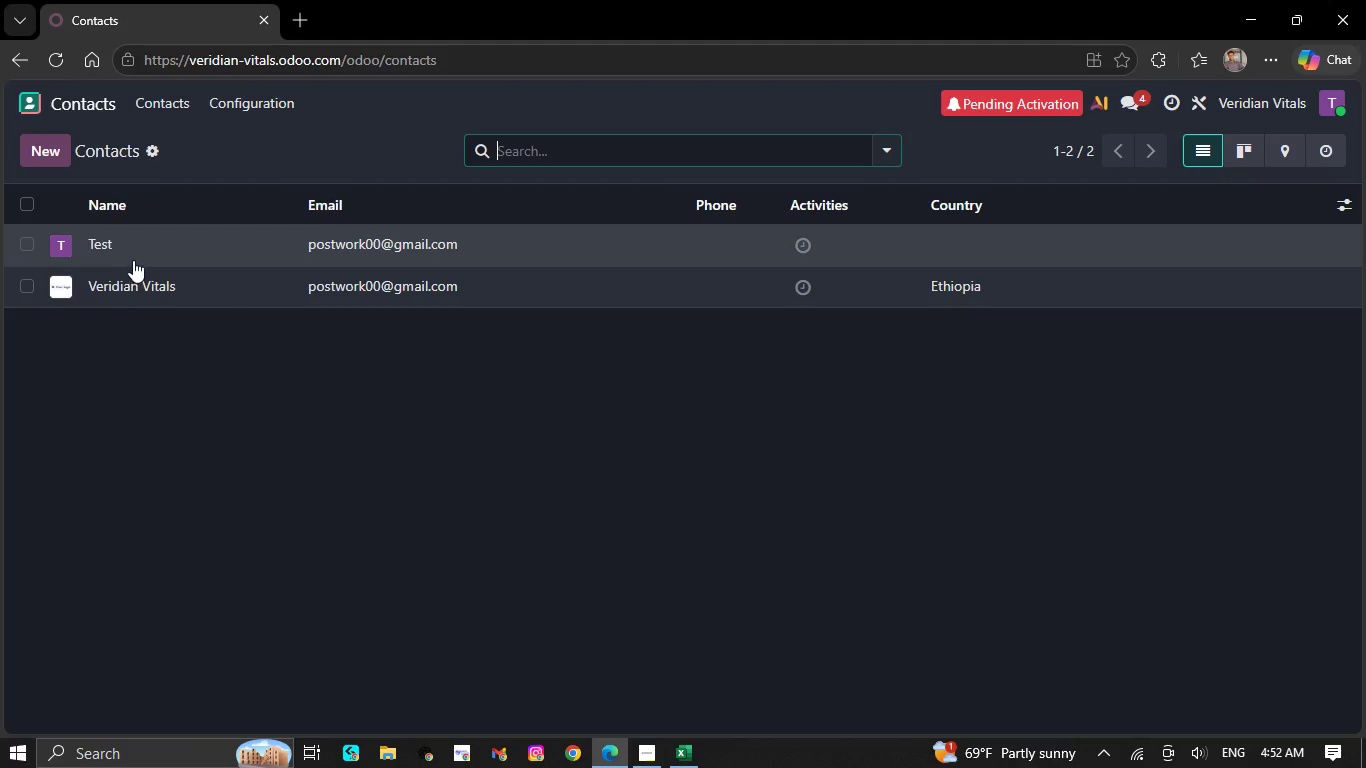 
left_click([136, 255])
 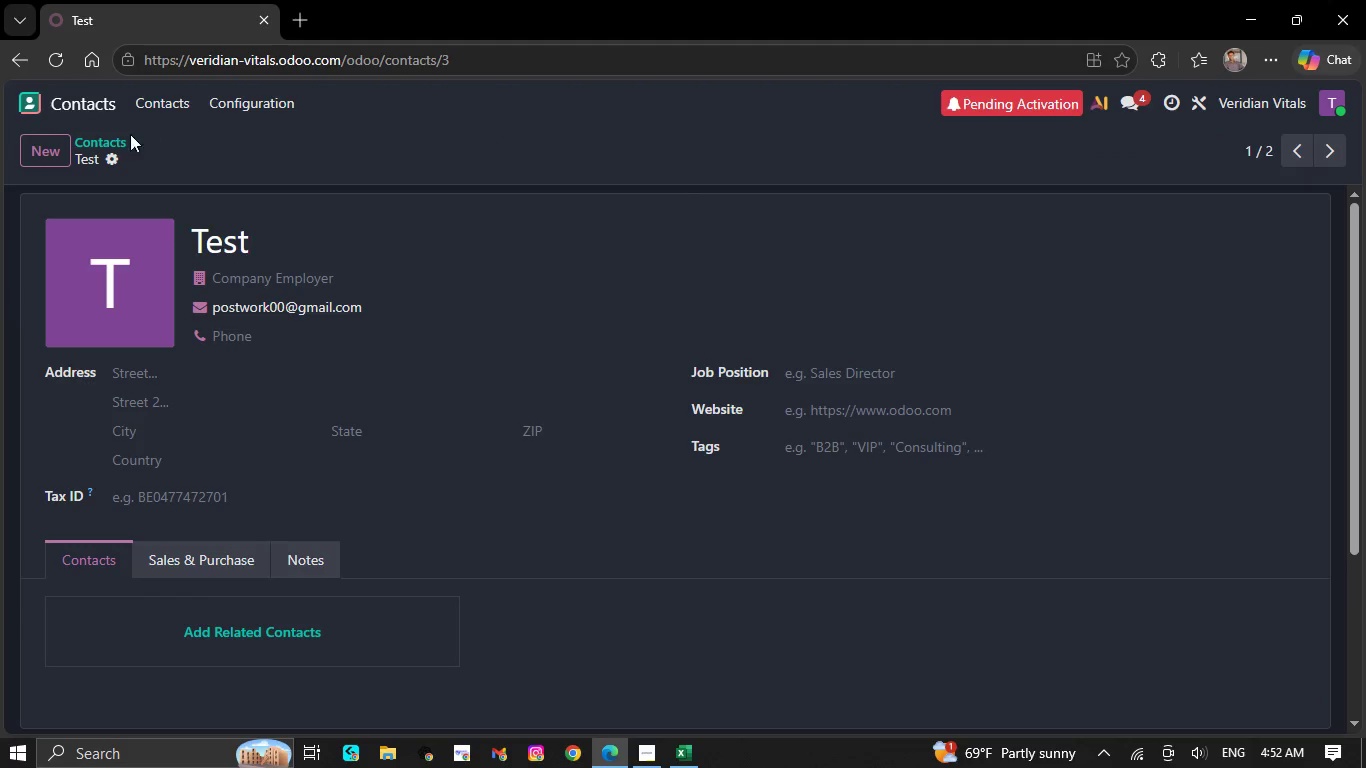 
left_click([111, 149])
 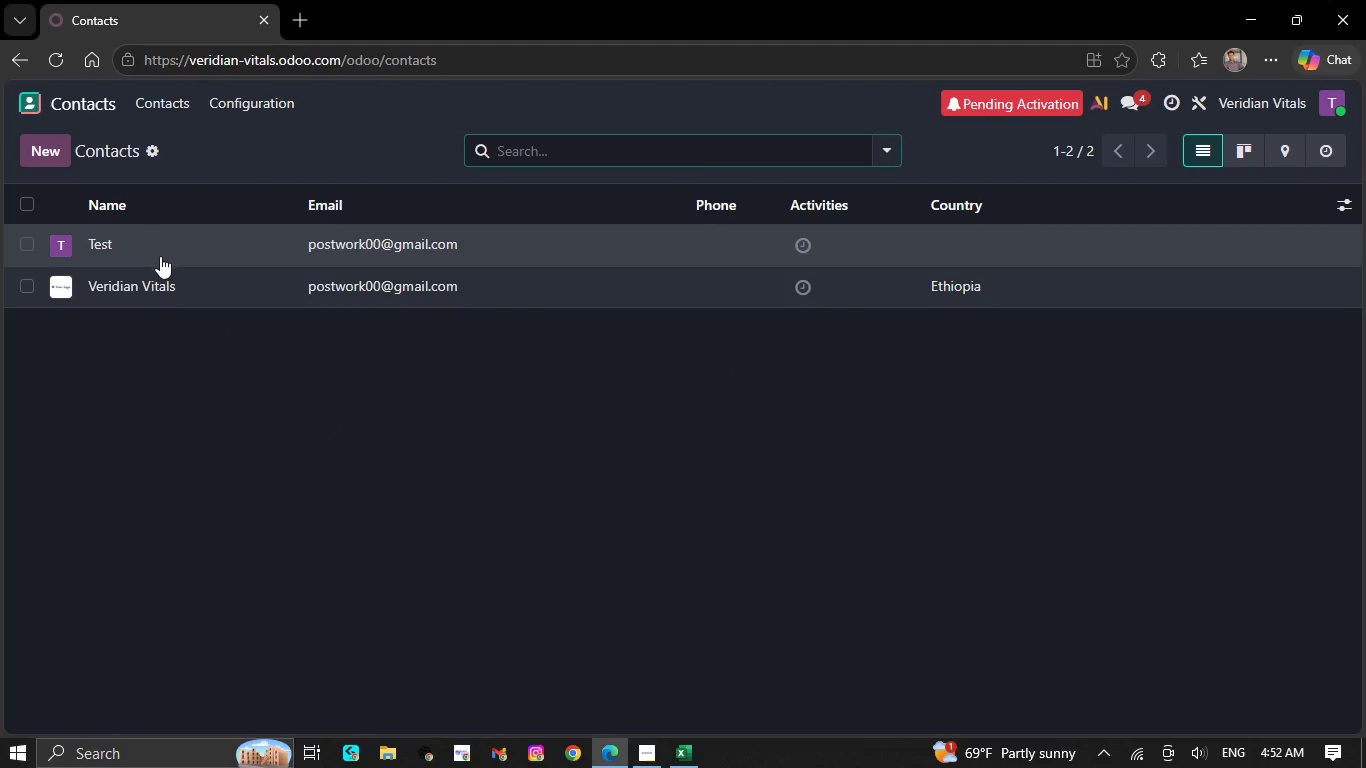 
left_click([160, 256])
 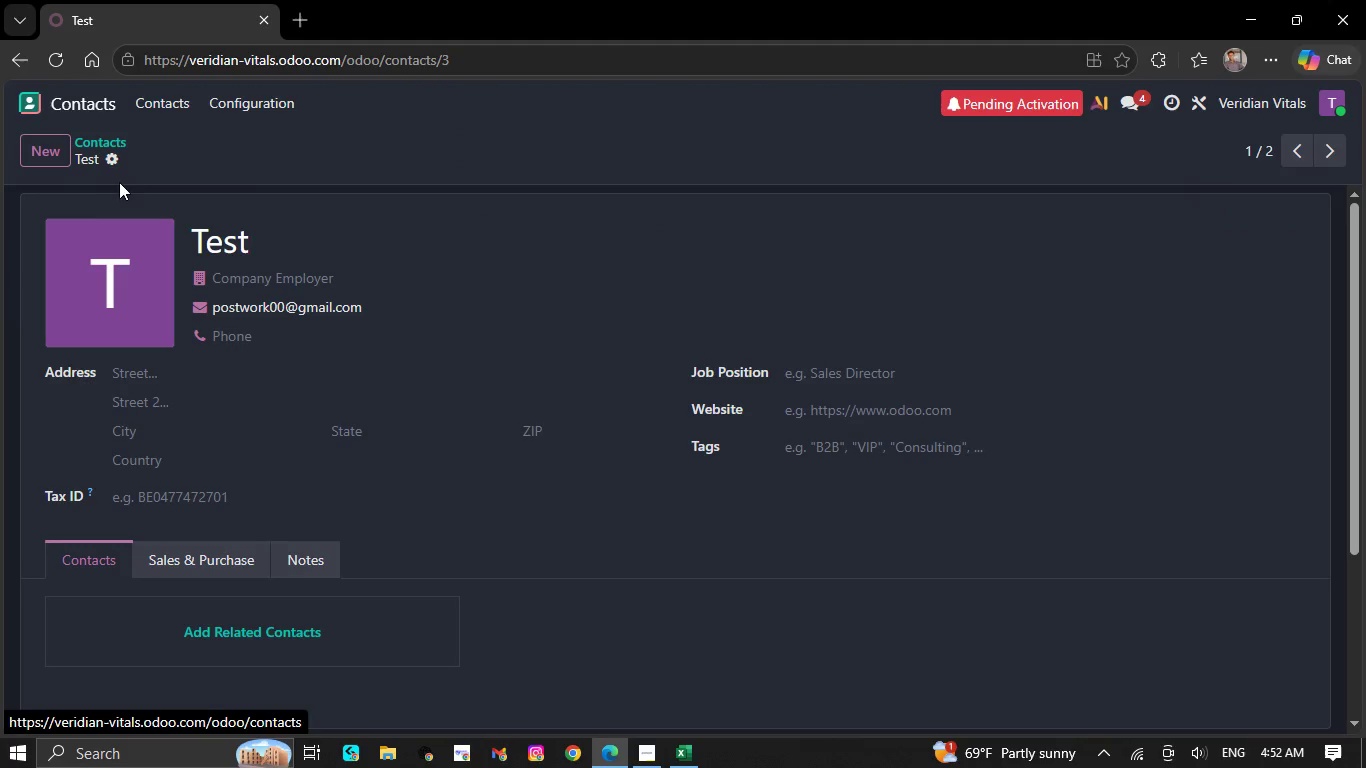 
left_click([112, 165])
 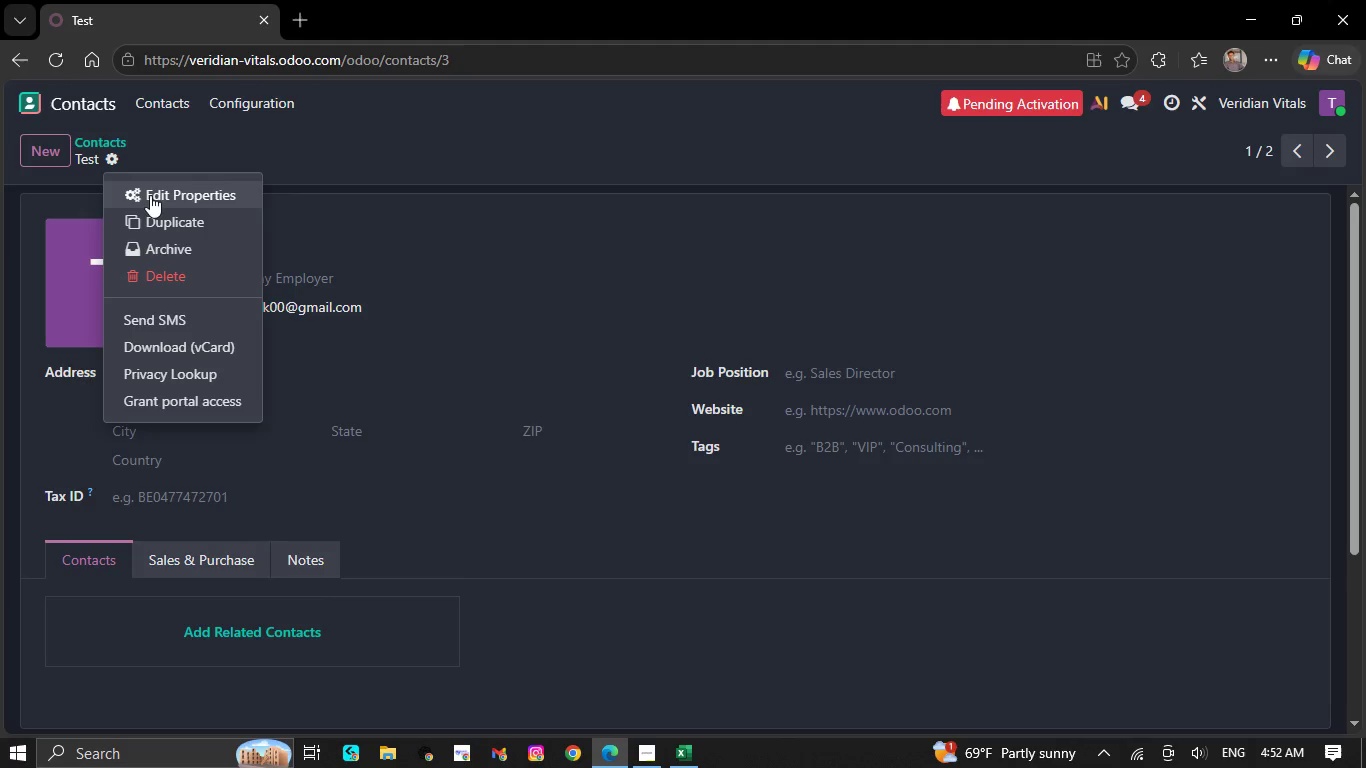 
left_click([151, 194])
 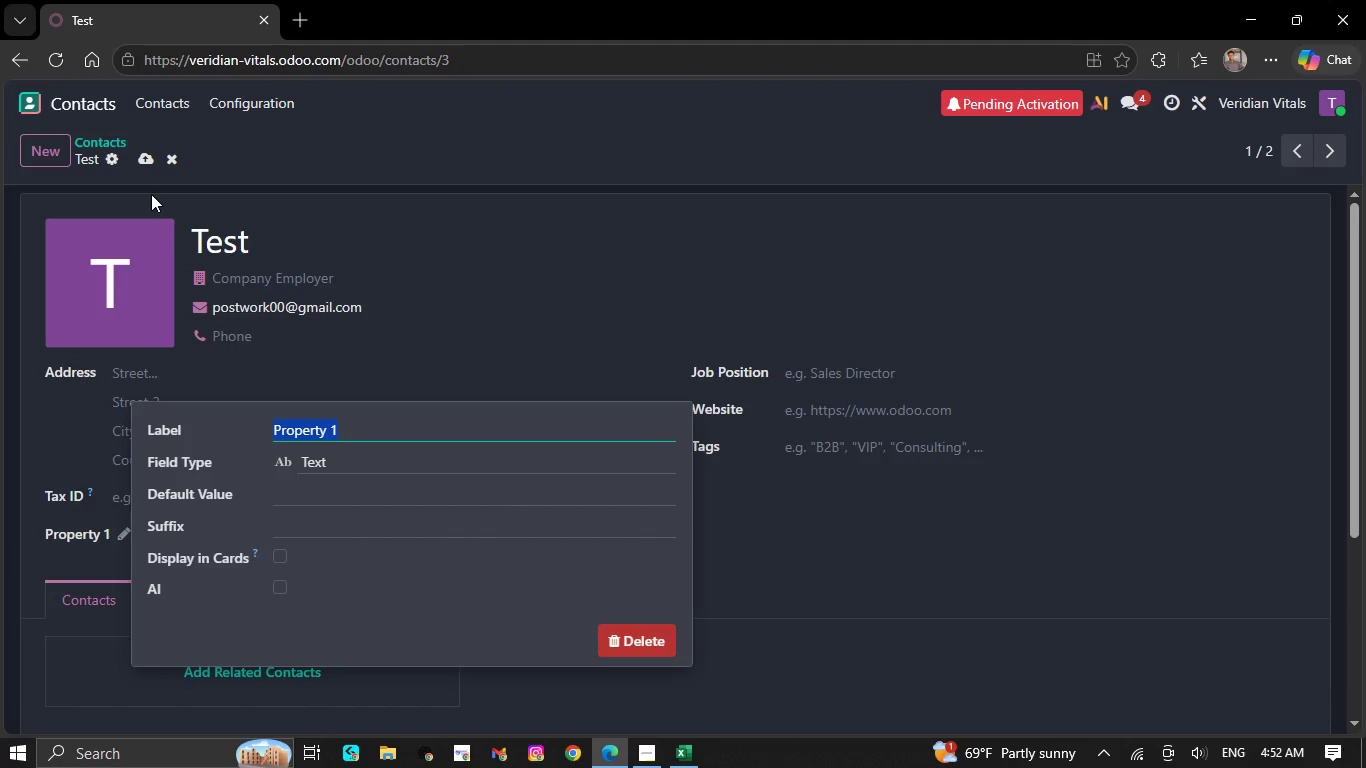 
key(Control+V)
 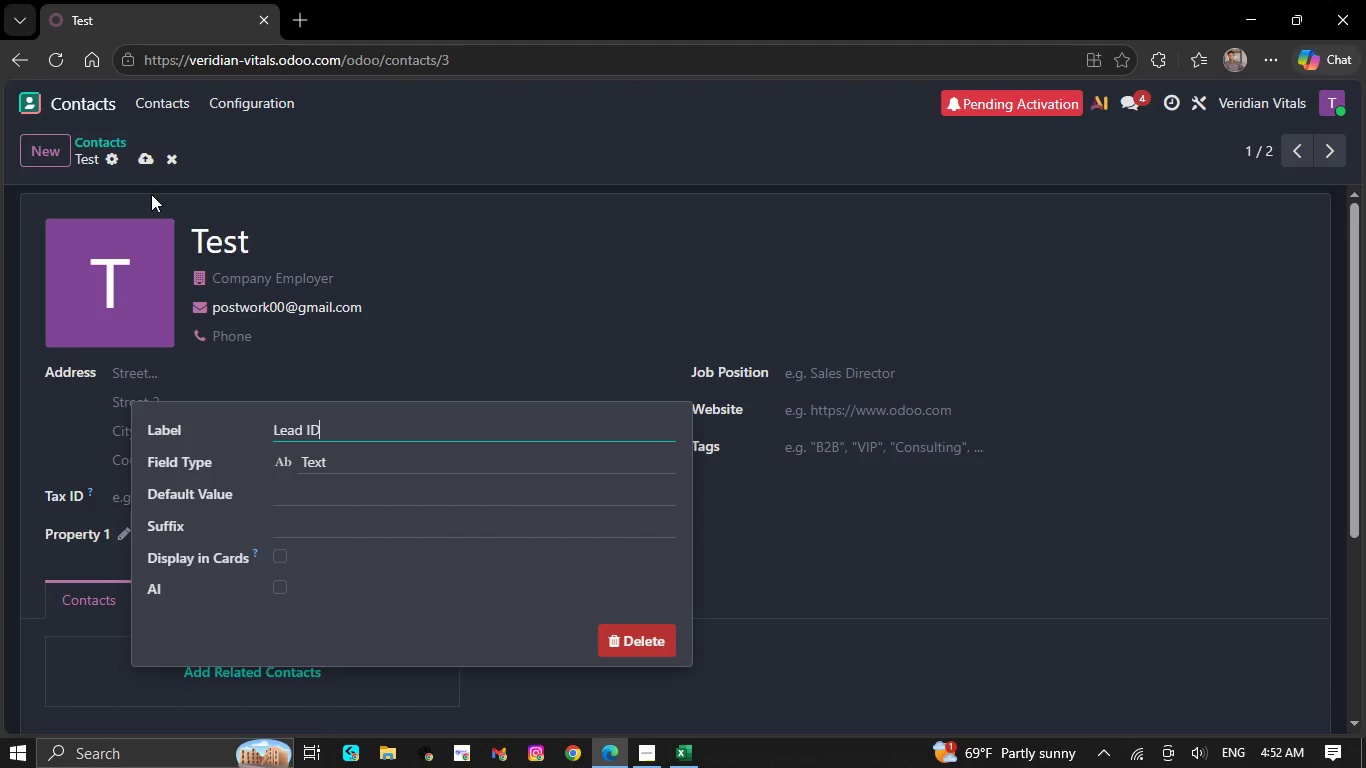 
key(NumpadEnter)
 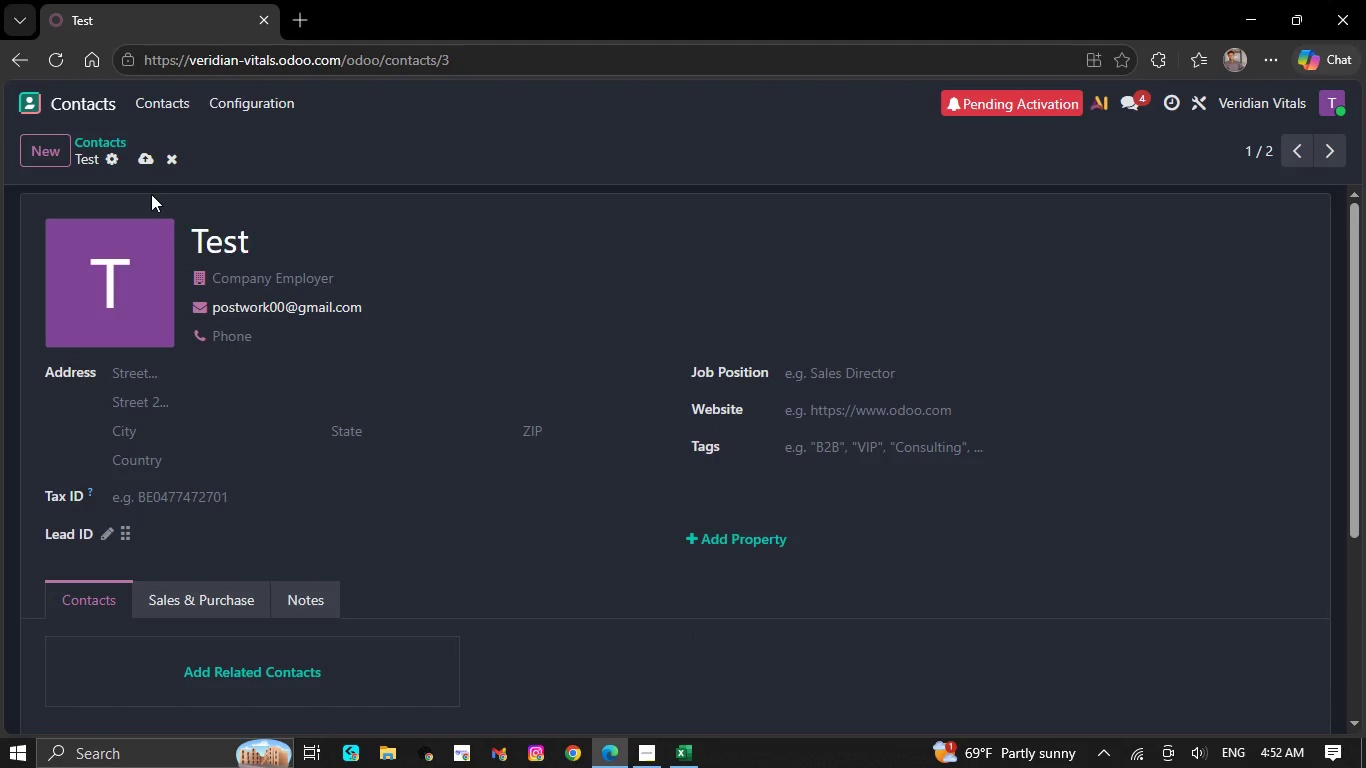 
wait(11.55)
 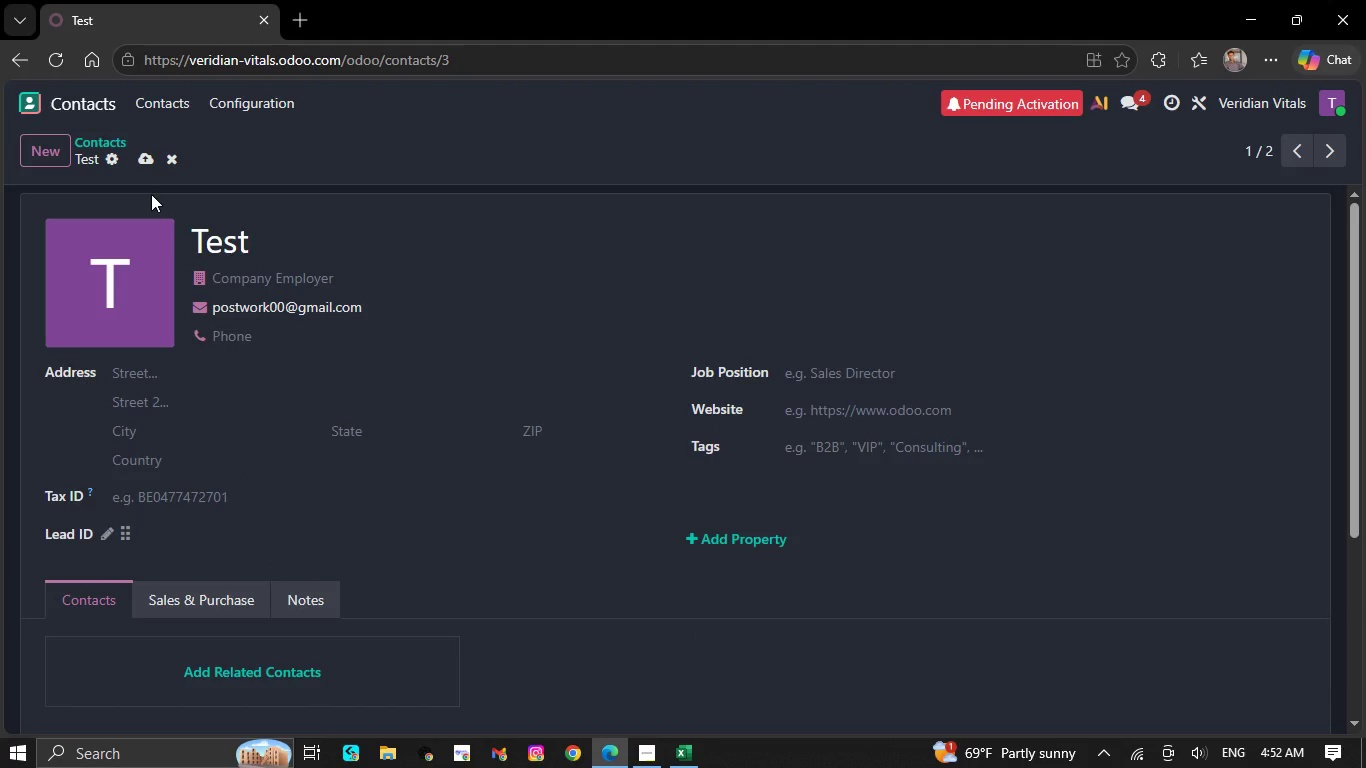 
left_click([690, 762])
 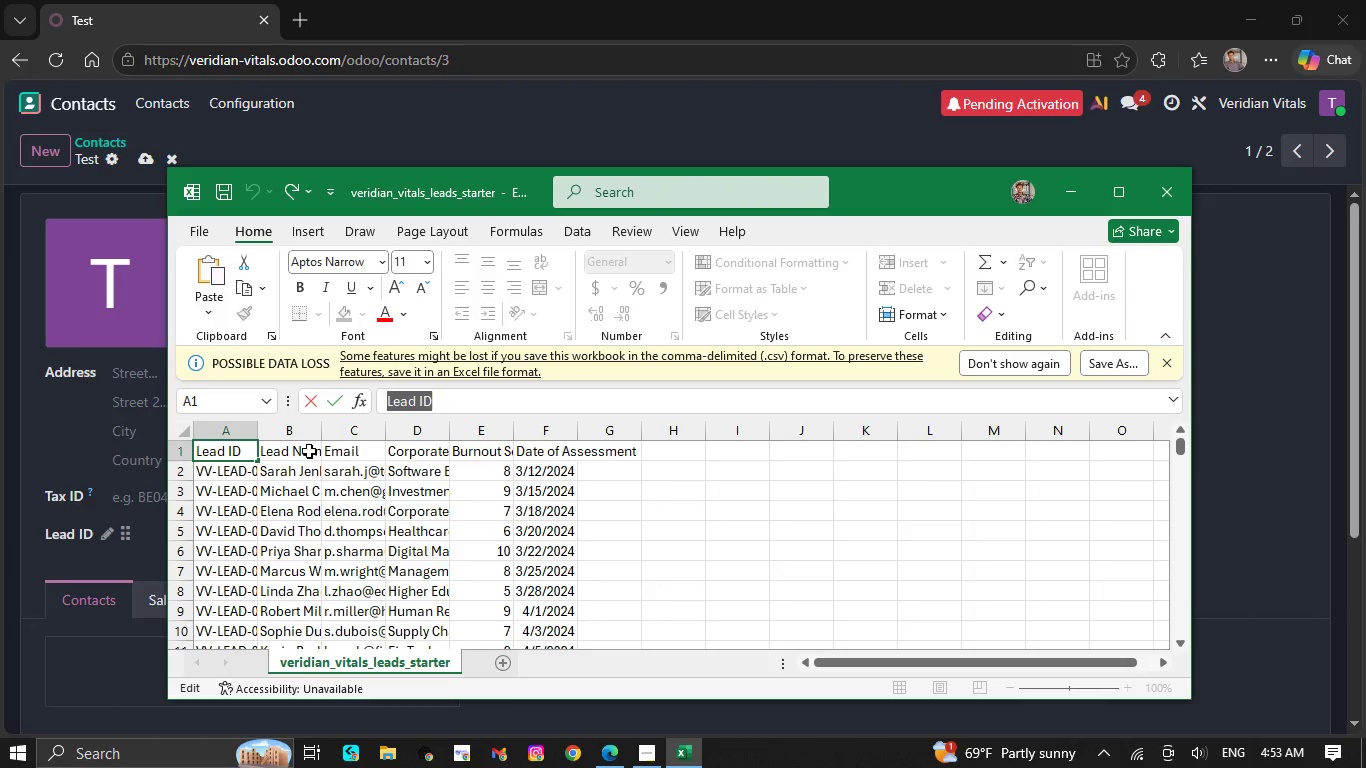 
left_click([308, 447])
 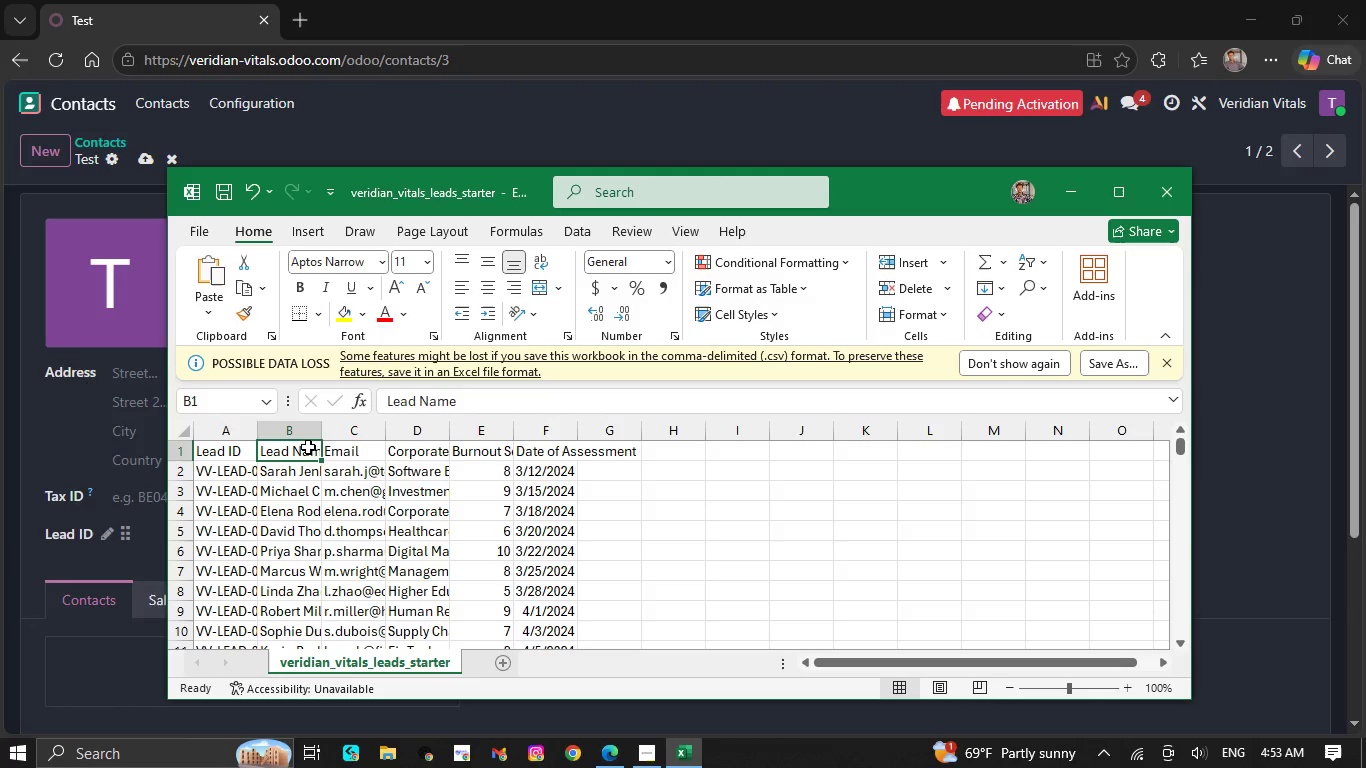 
wait(15.69)
 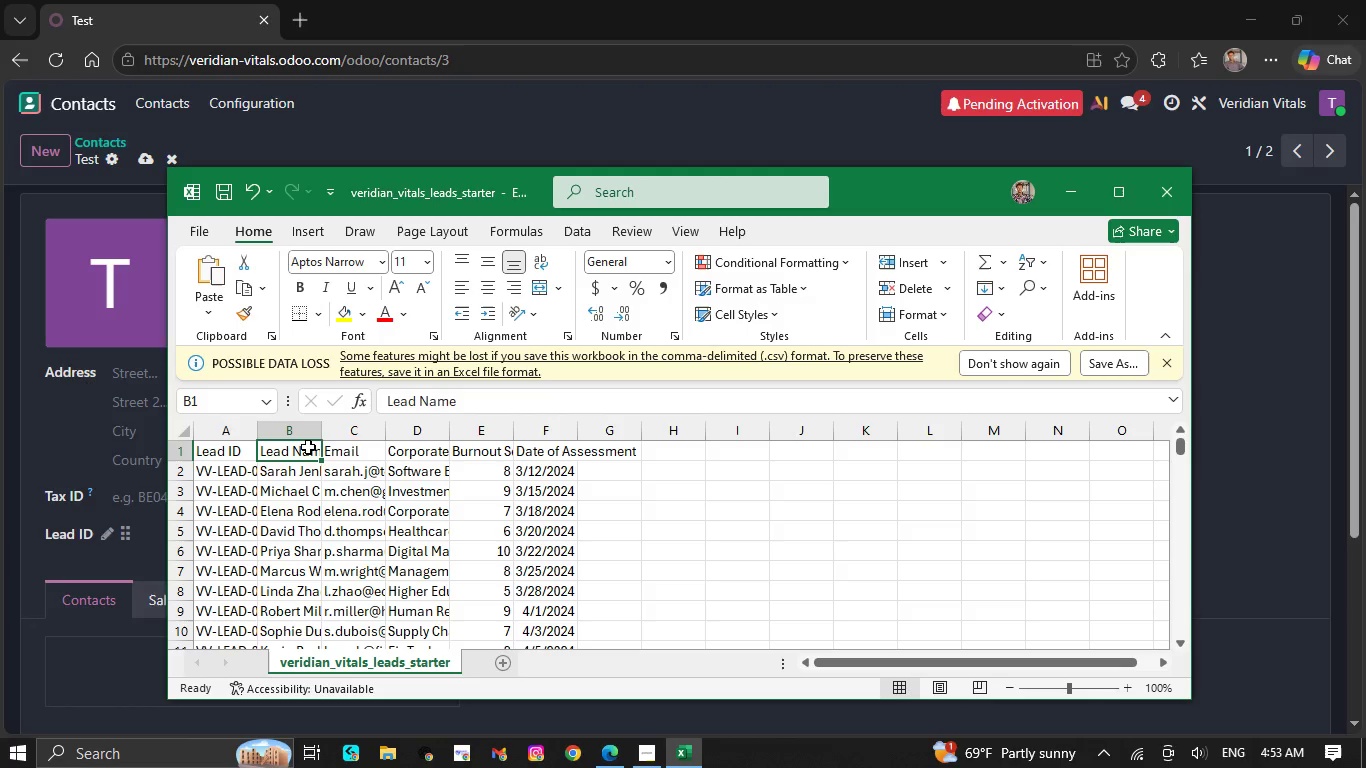 
left_click_drag(start_coordinate=[470, 399], to_coordinate=[384, 405])
 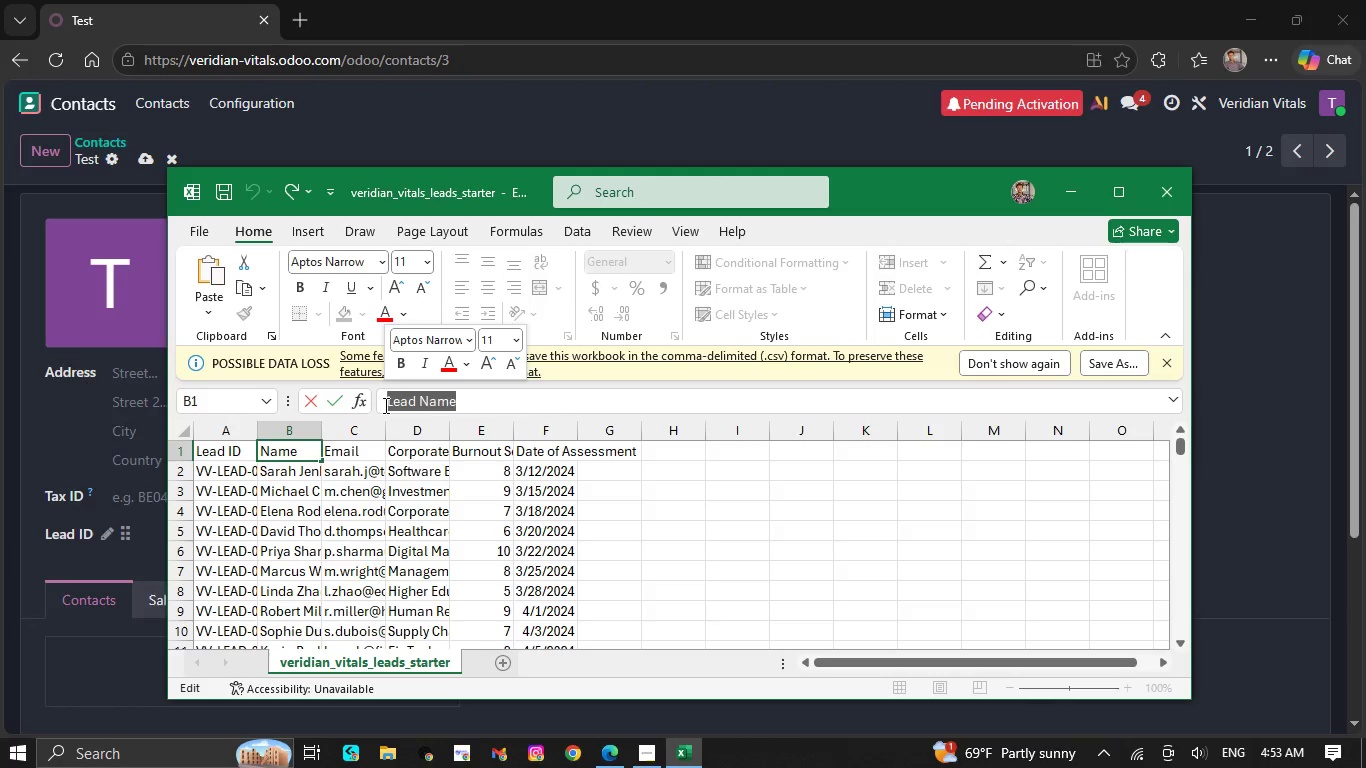 
key(Control+C)
 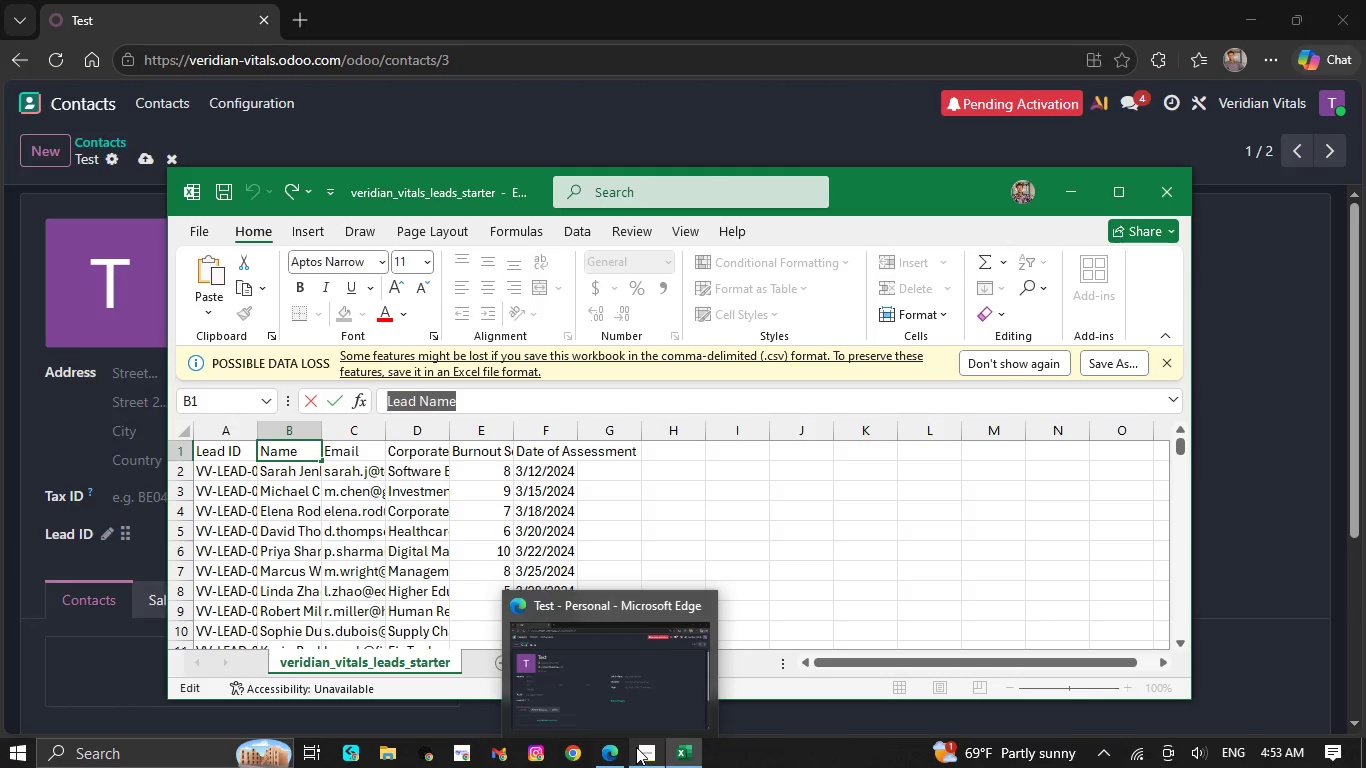 
left_click([626, 747])
 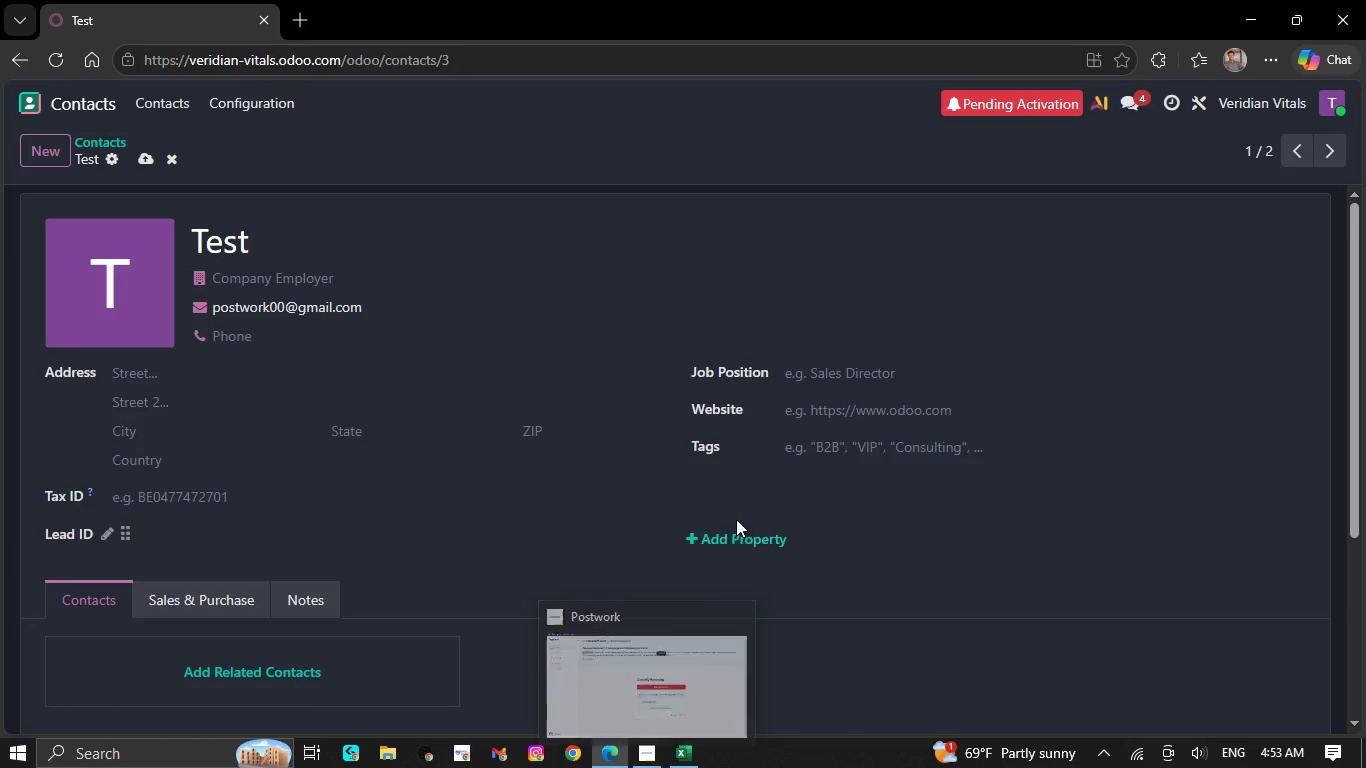 
left_click([736, 533])
 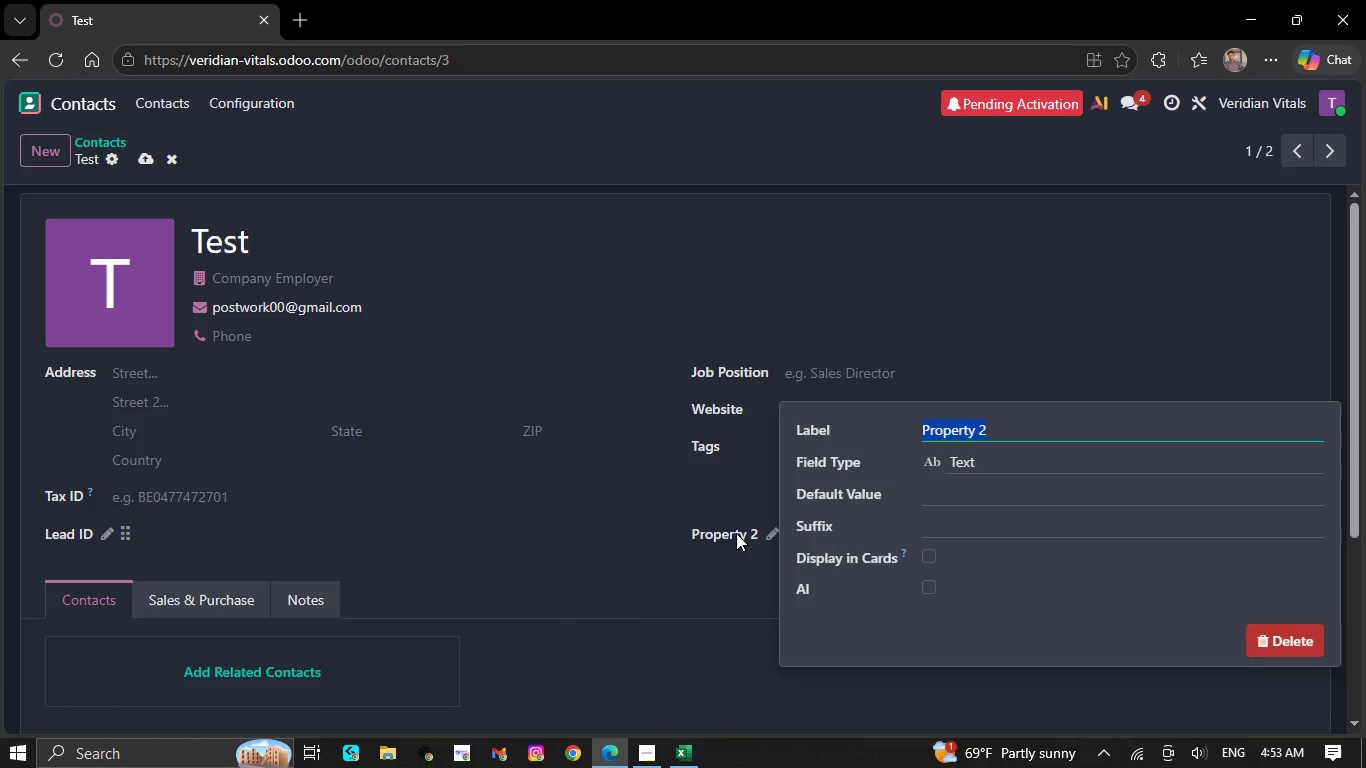 
key(Control+V)
 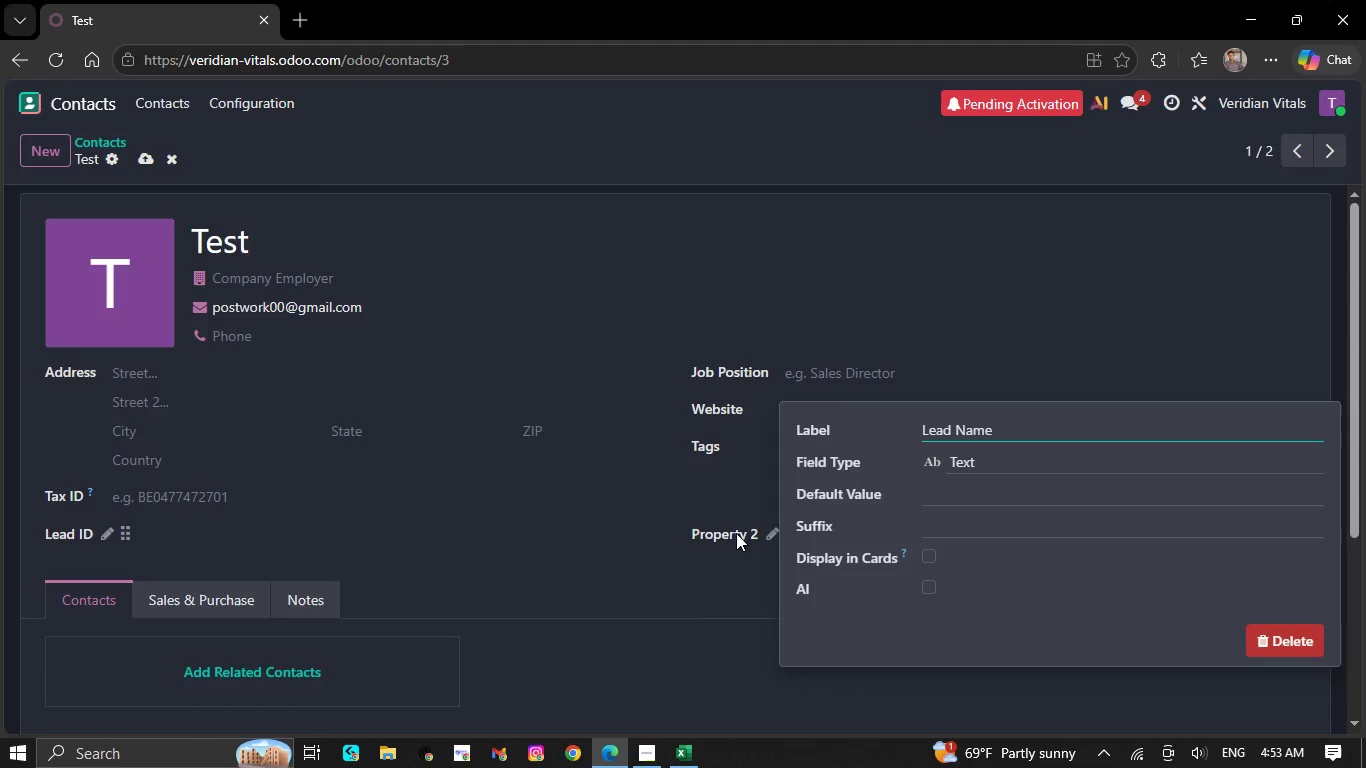 
key(NumpadEnter)
 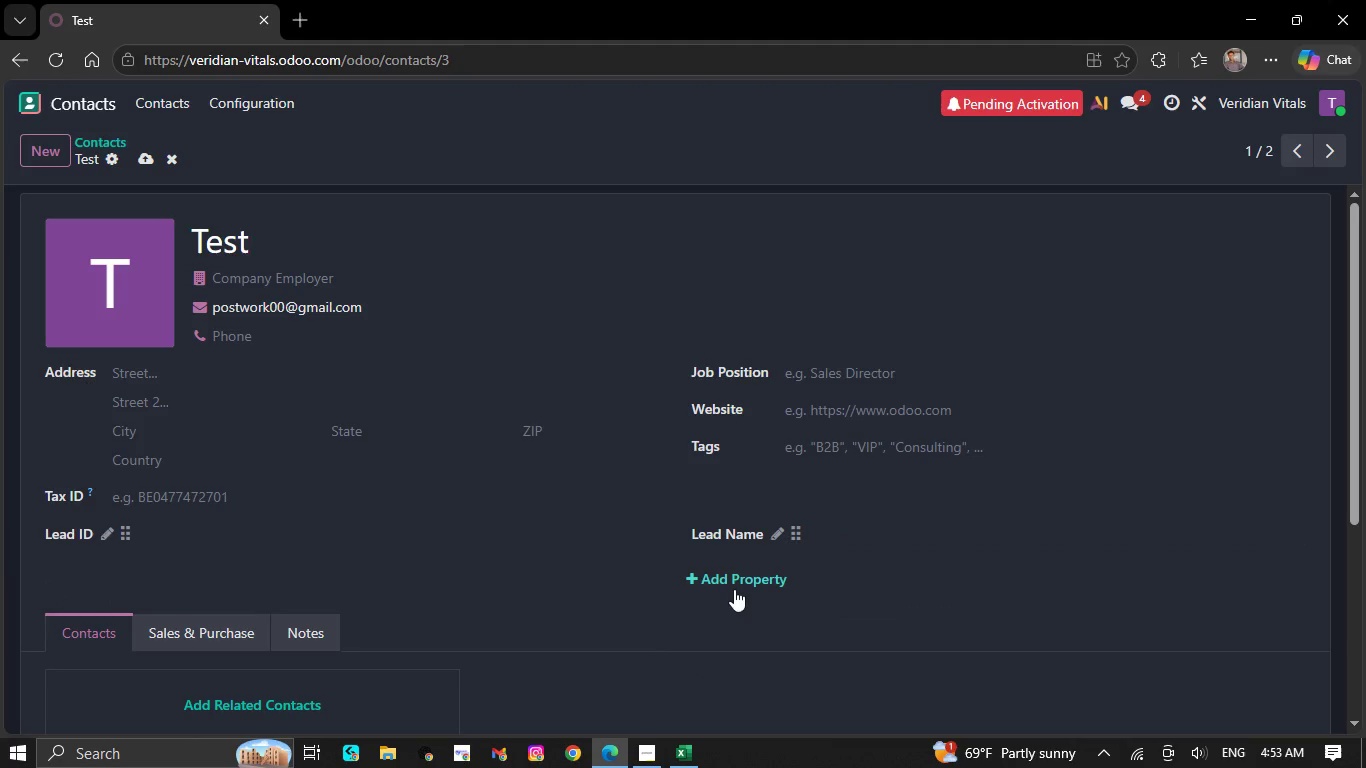 
left_click([734, 585])
 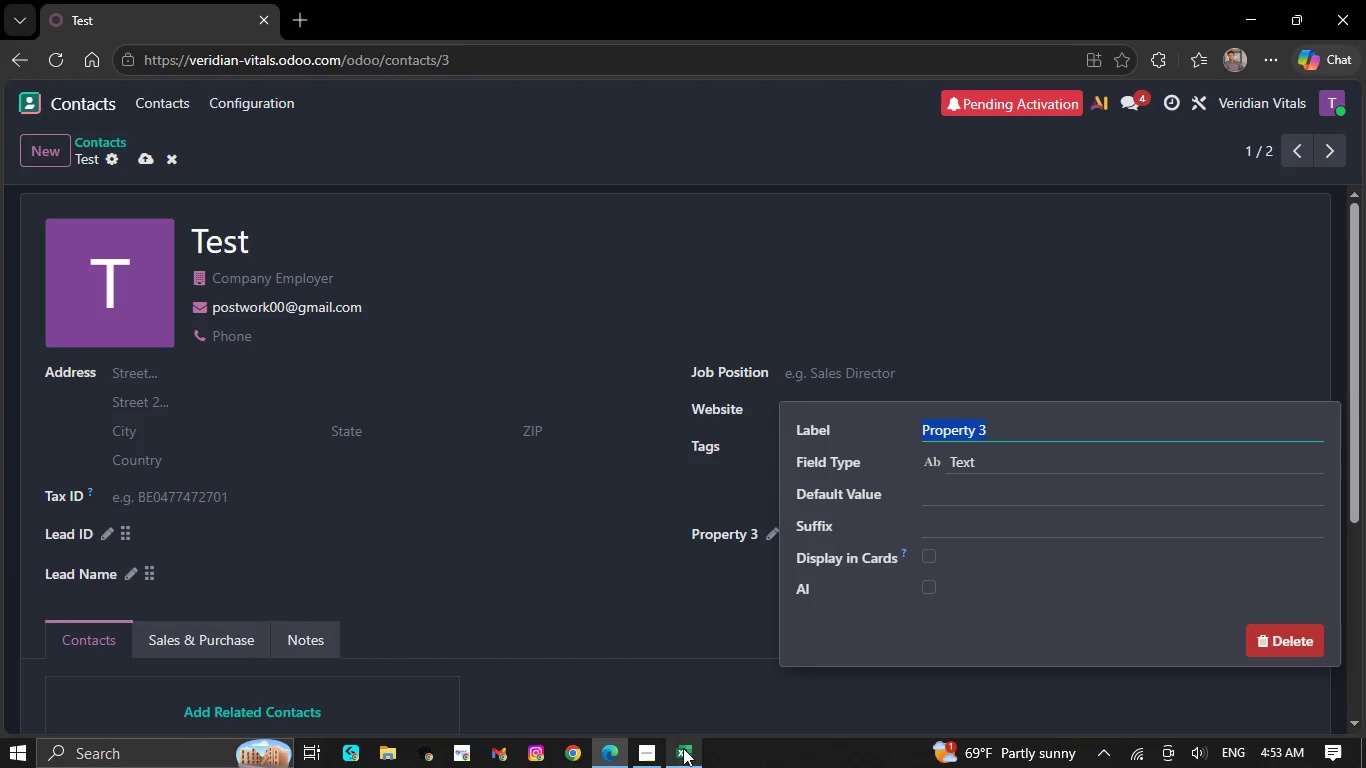 
left_click([683, 749])
 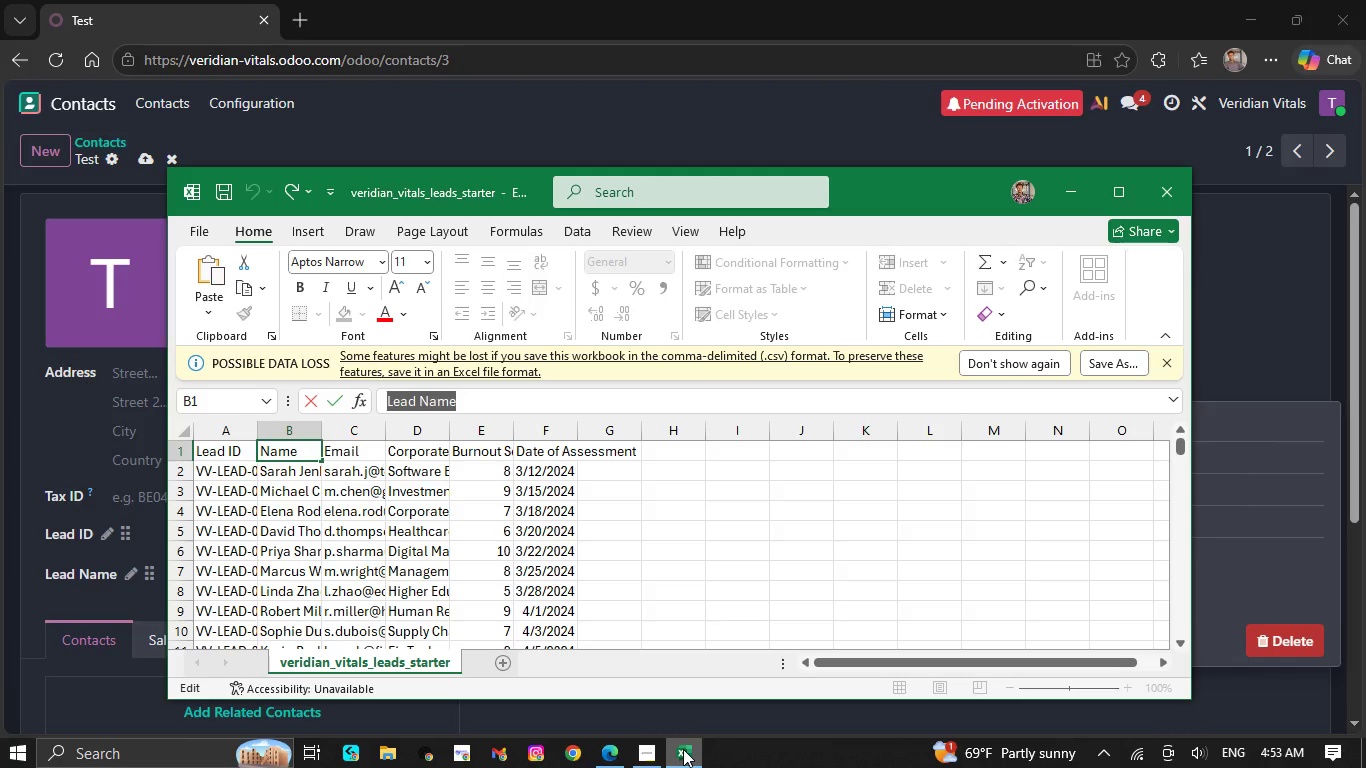 
wait(24.86)
 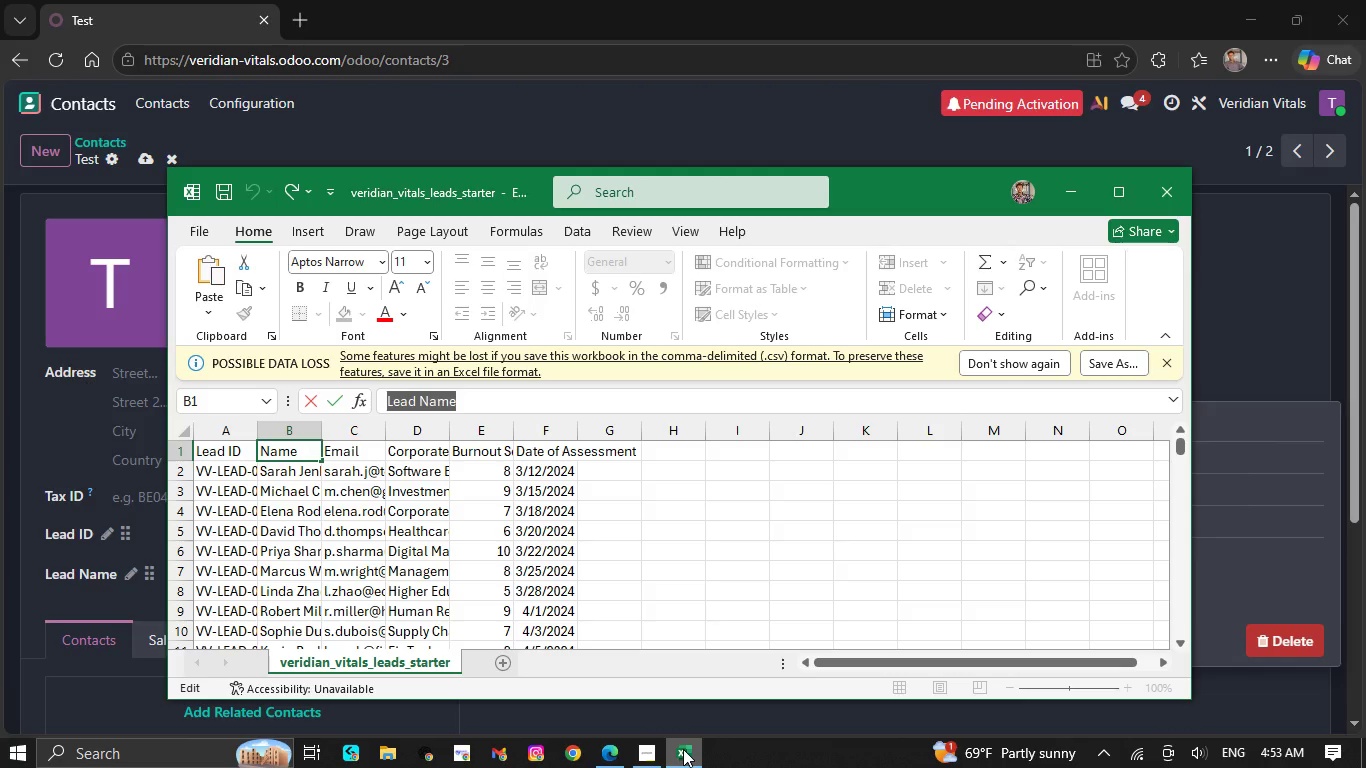 
left_click([414, 457])
 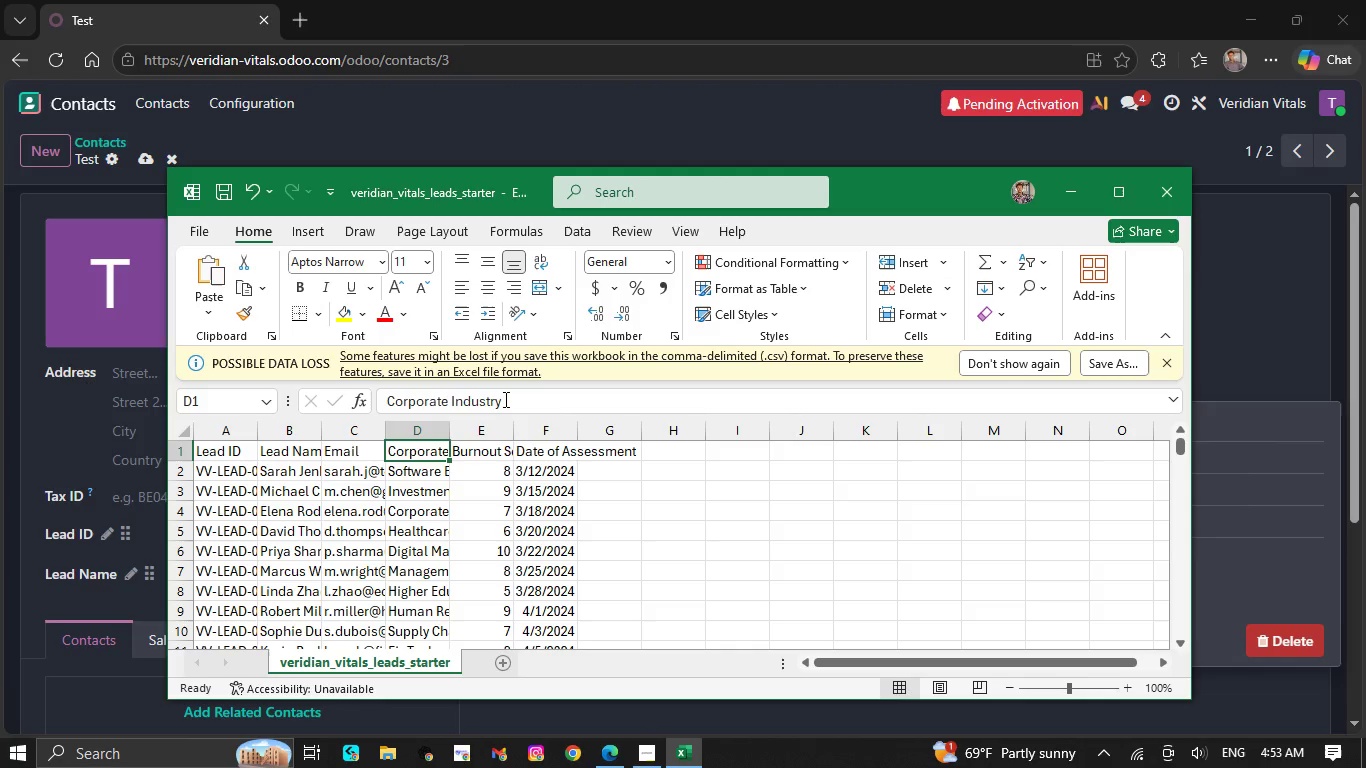 
left_click_drag(start_coordinate=[504, 399], to_coordinate=[376, 405])
 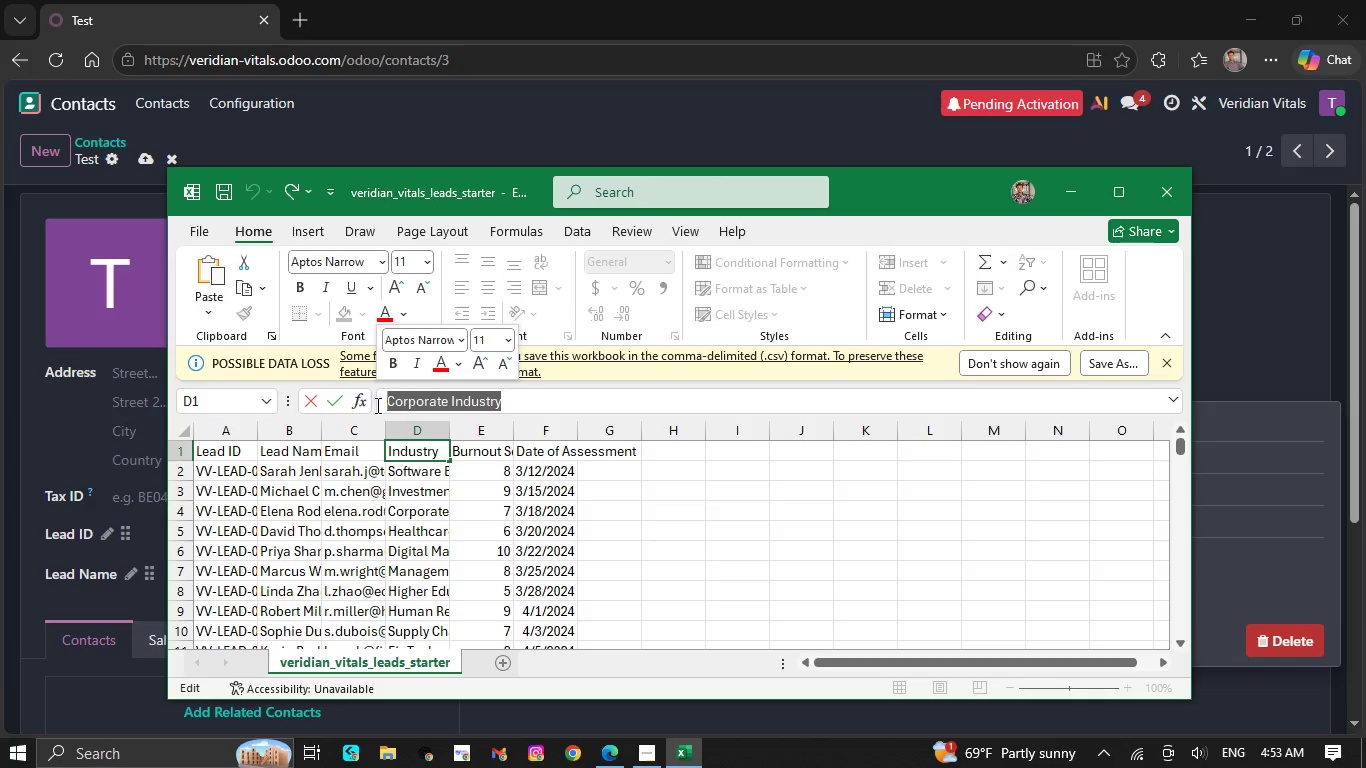 
key(Control+C)
 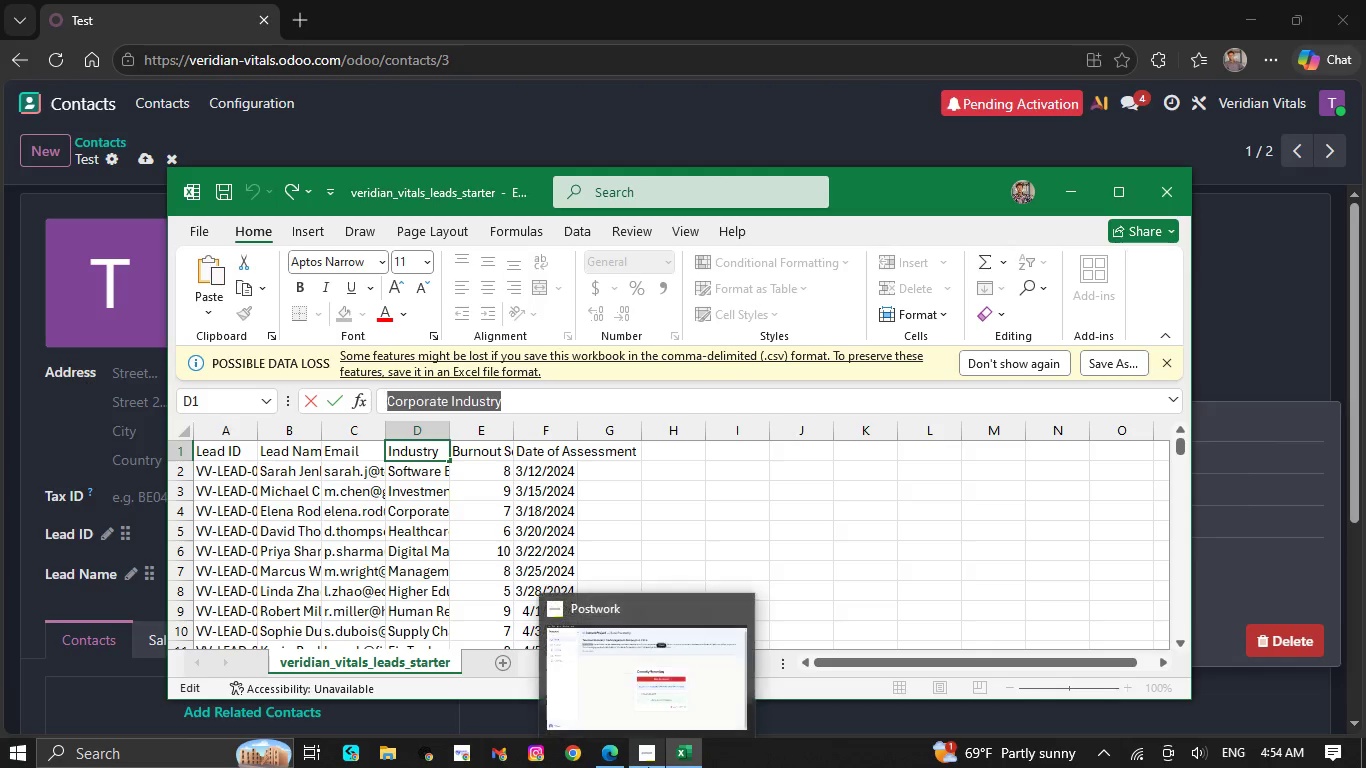 
left_click([620, 763])
 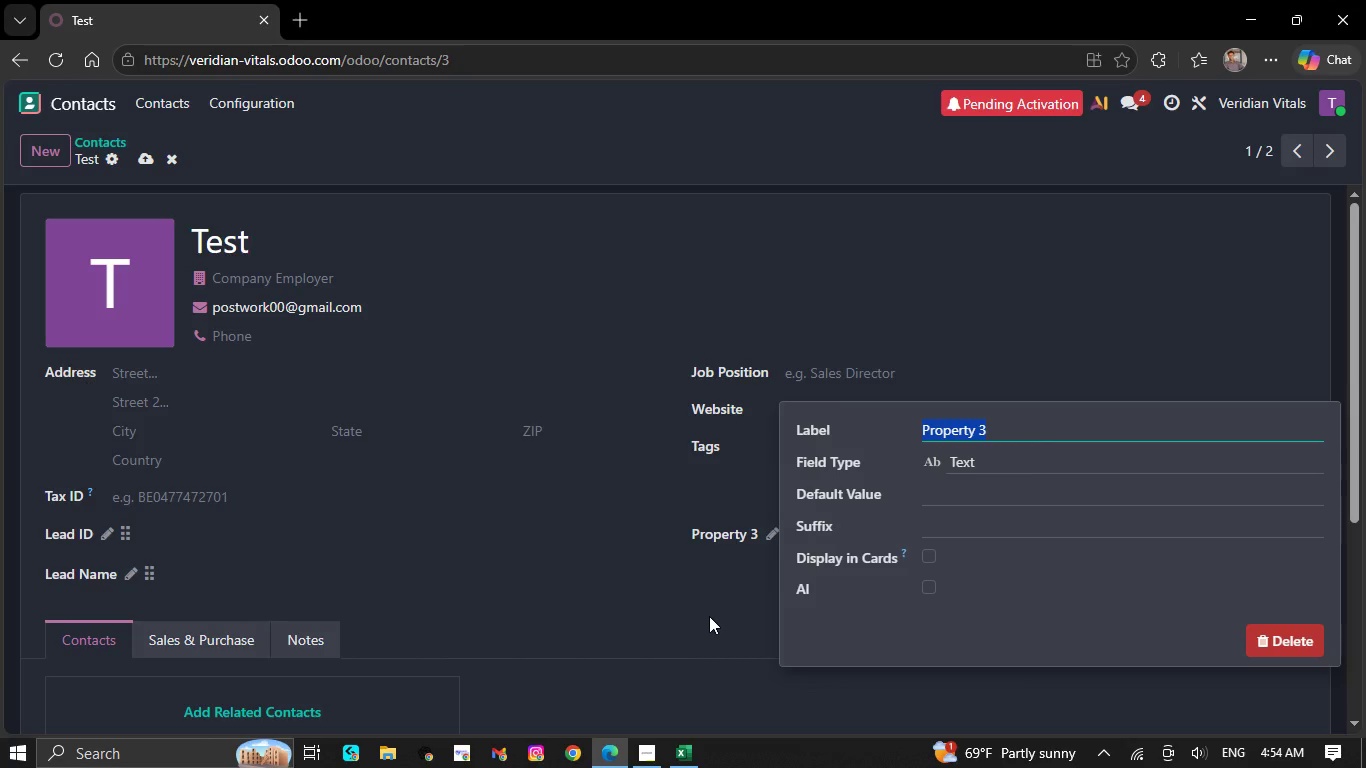 
key(Control+V)
 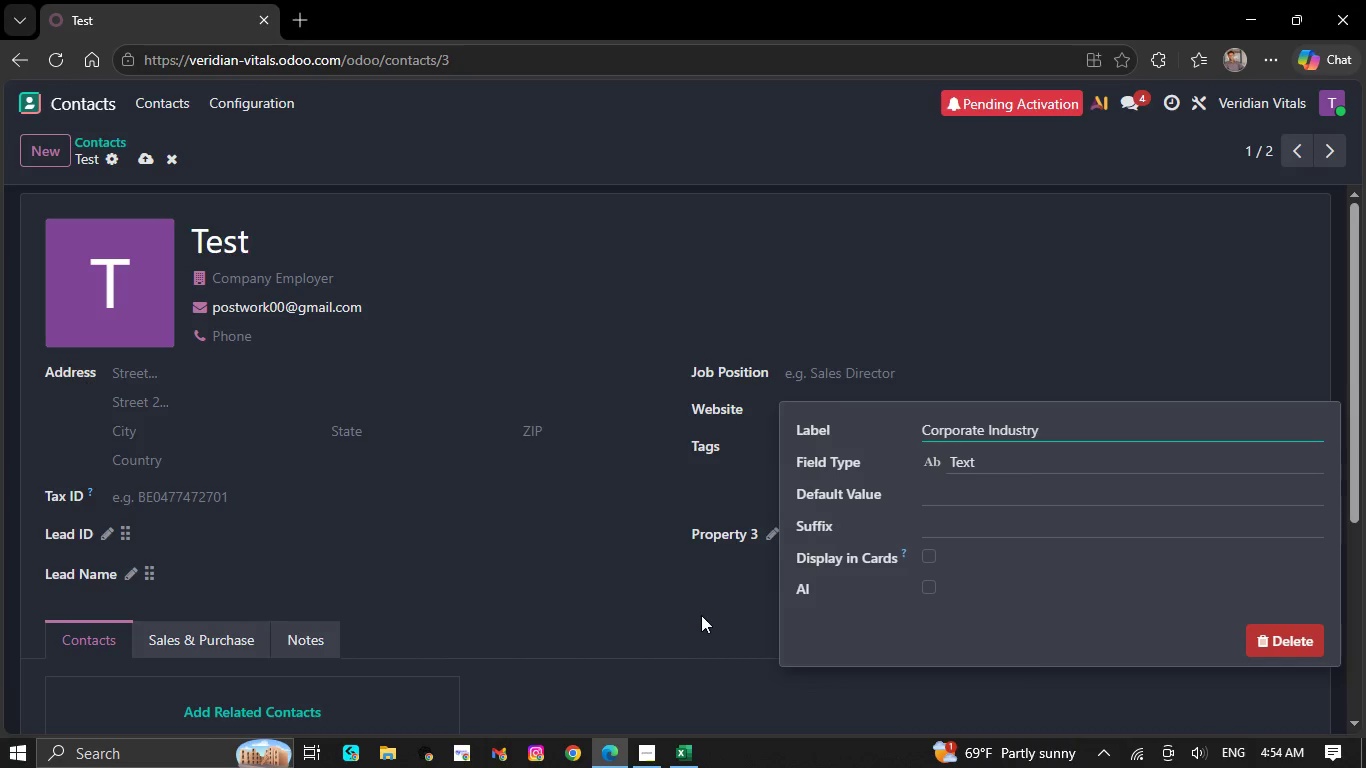 
left_click([690, 615])
 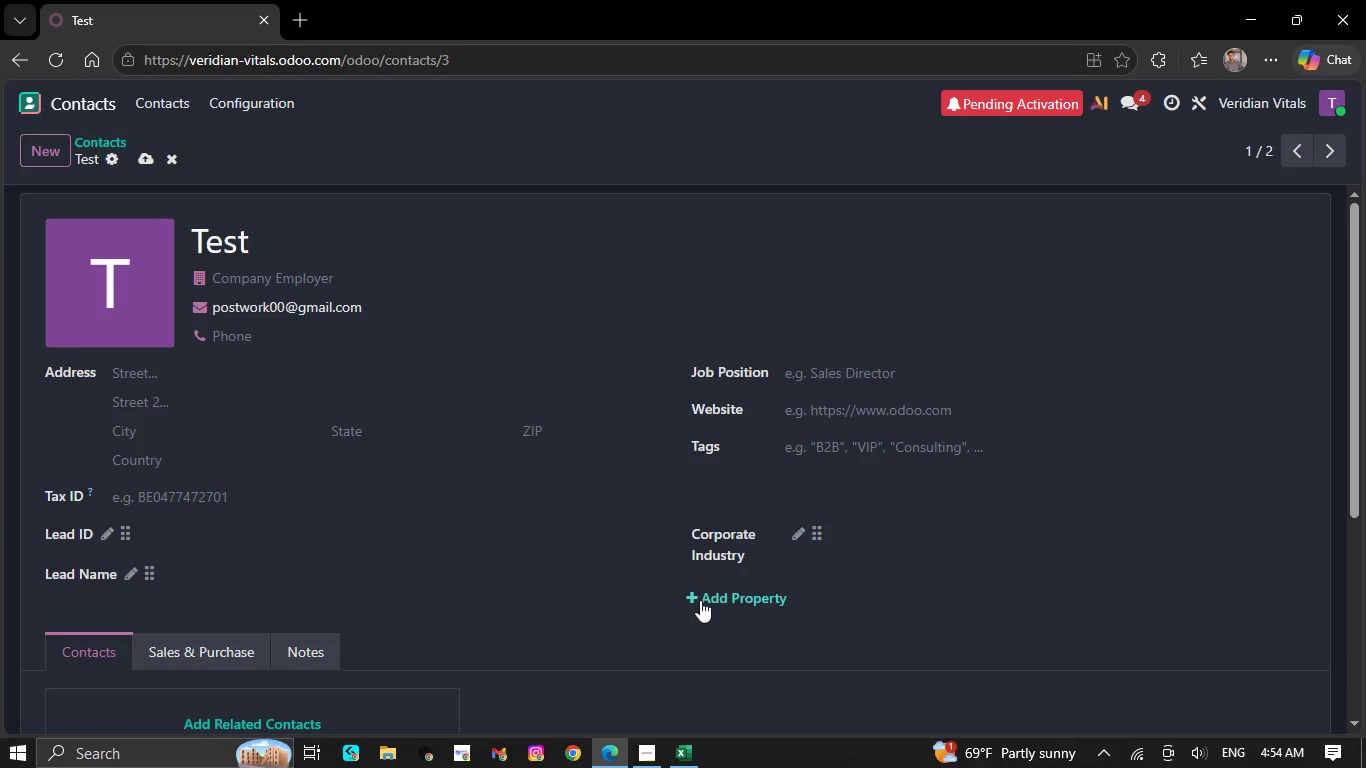 
left_click([700, 600])
 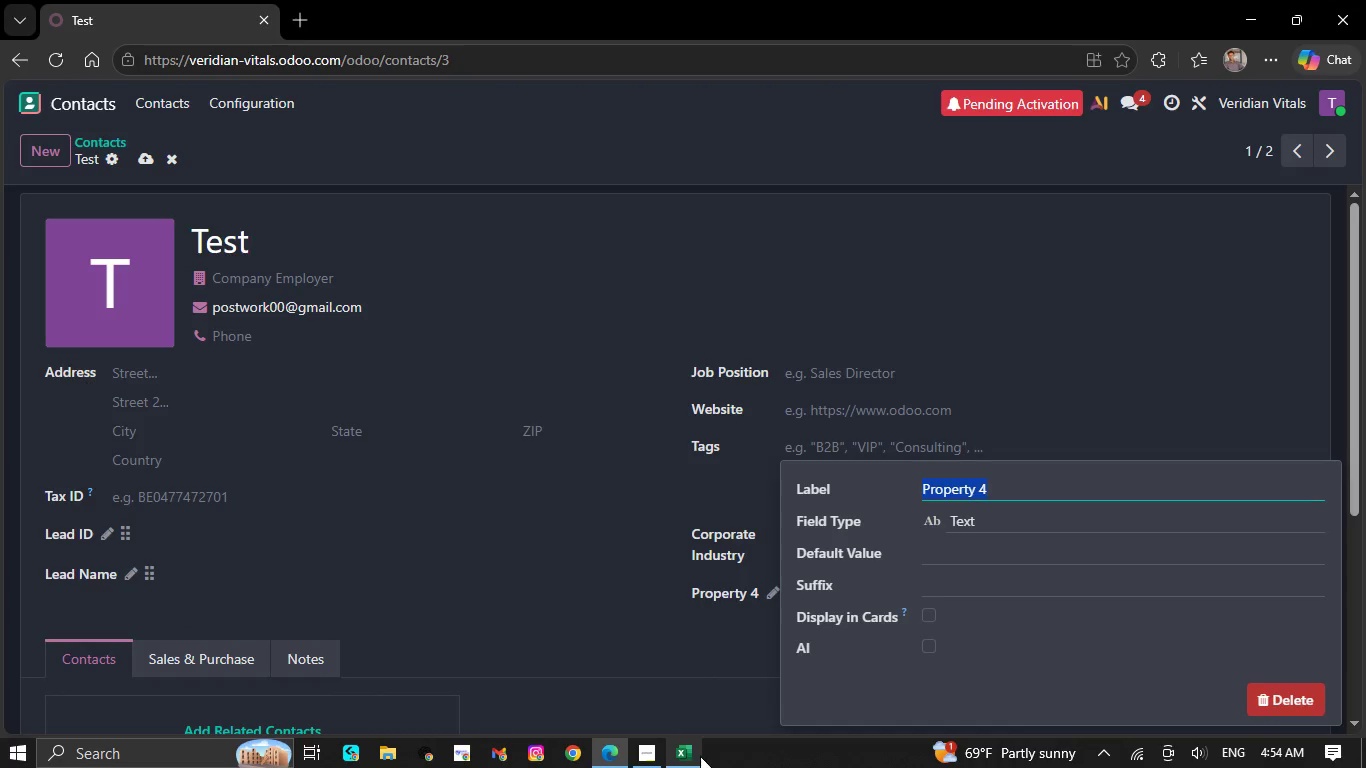 
left_click([699, 757])
 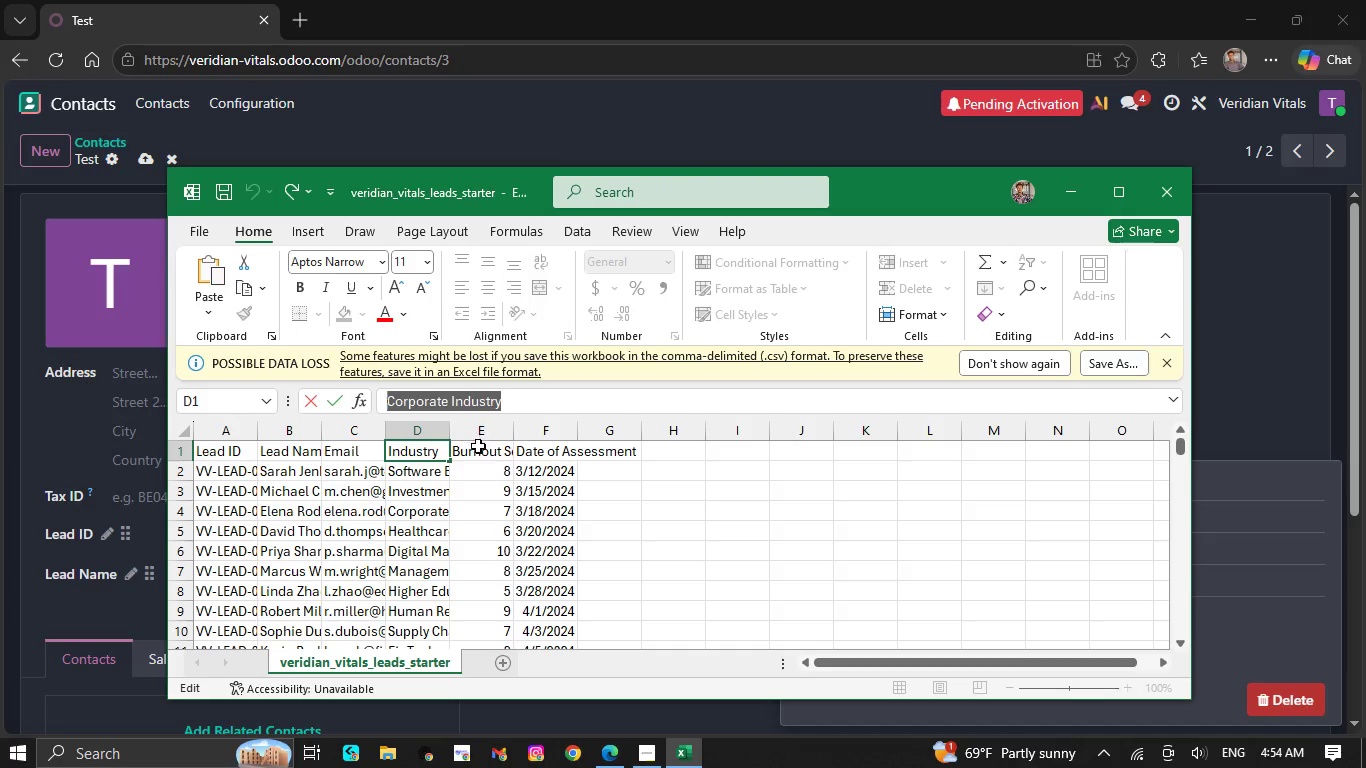 
left_click([478, 453])
 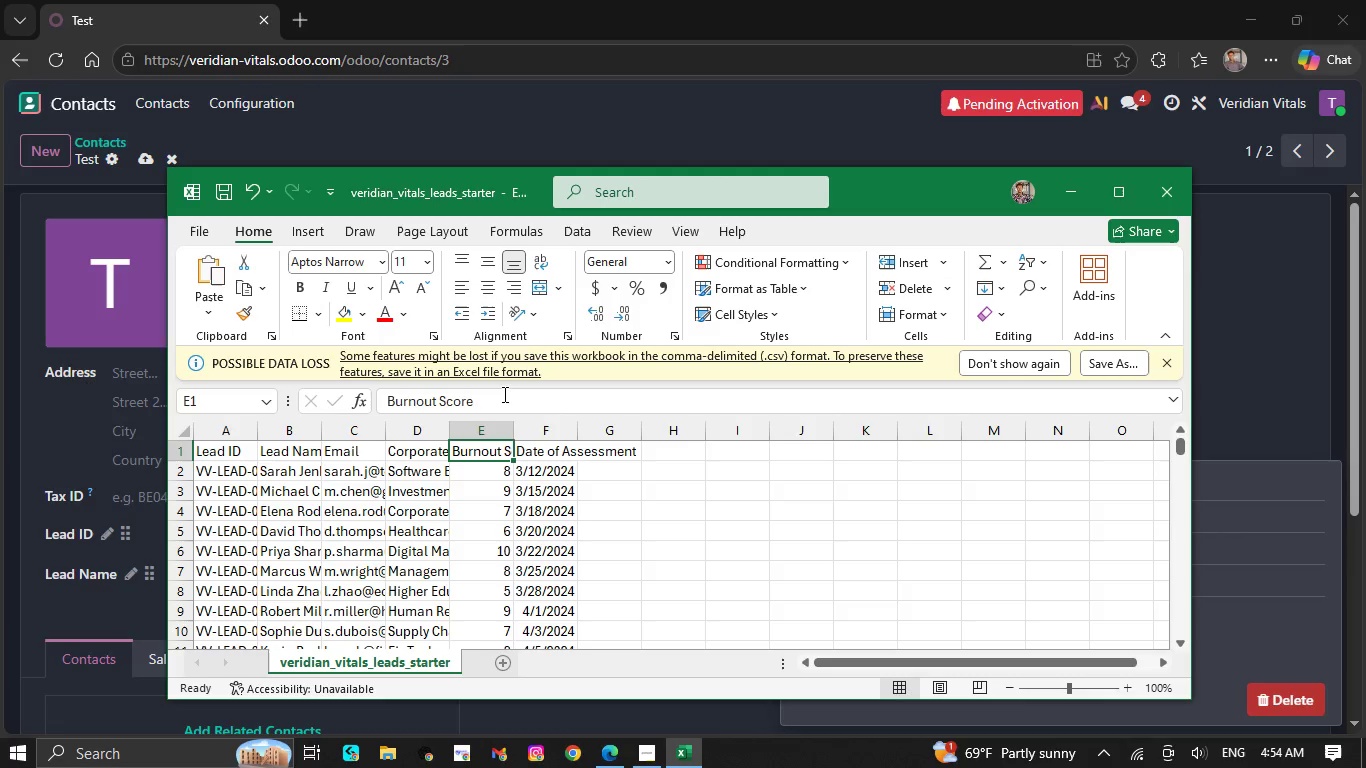 
left_click_drag(start_coordinate=[503, 394], to_coordinate=[386, 395])
 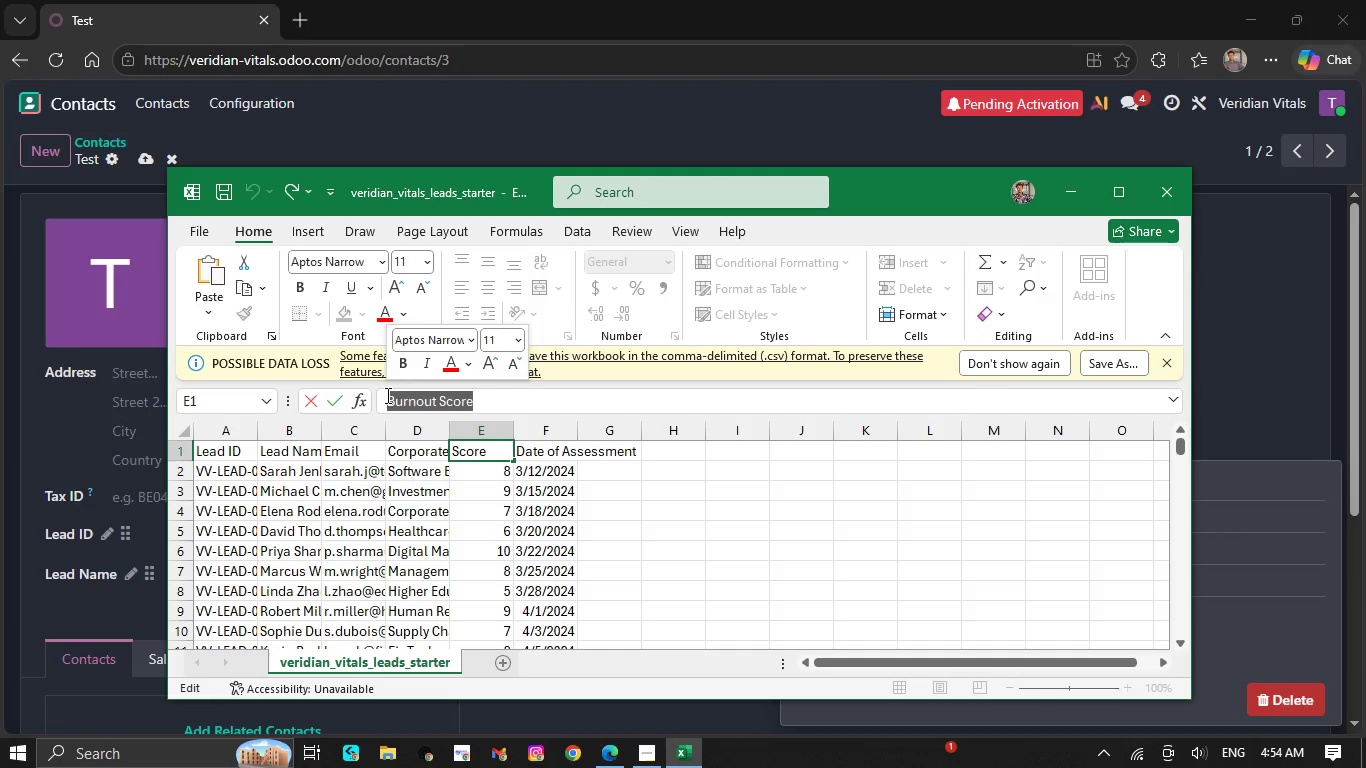 
key(Control+C)
 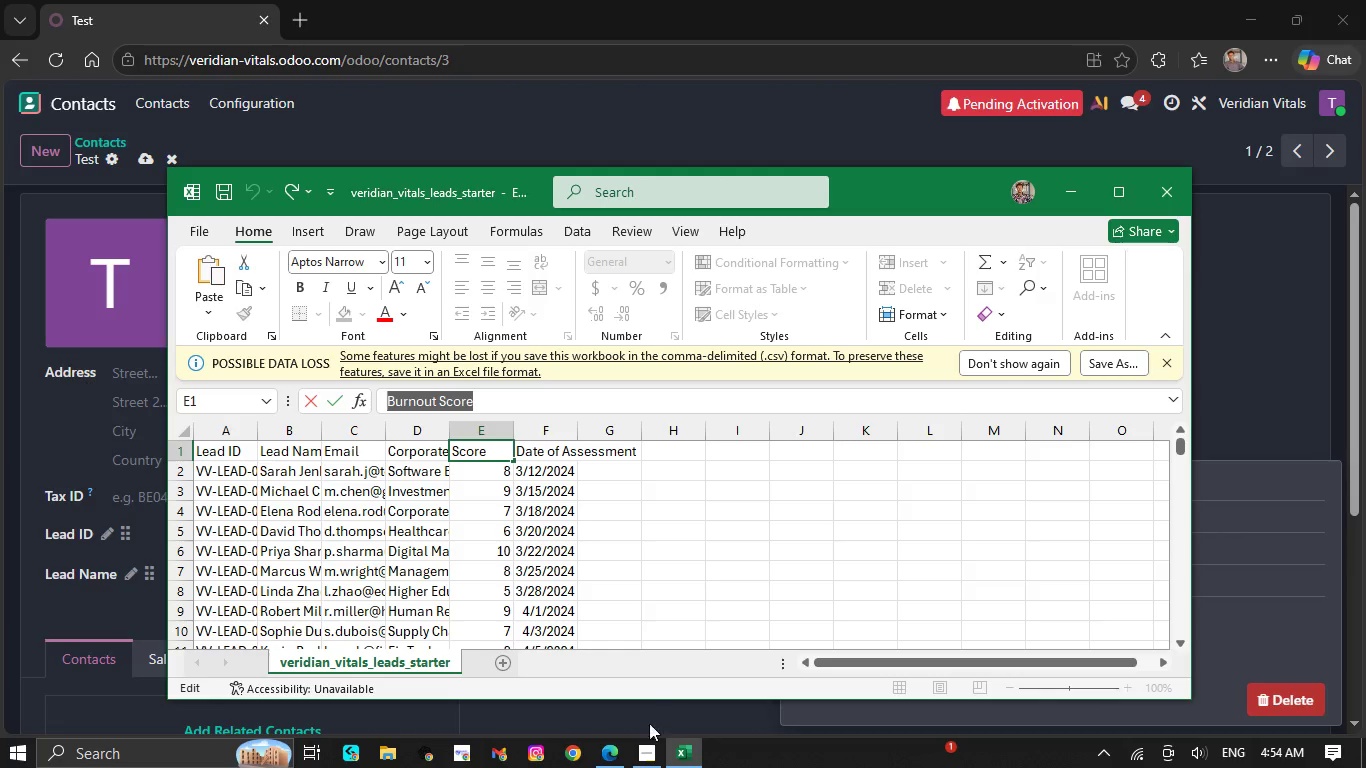 
left_click([625, 747])
 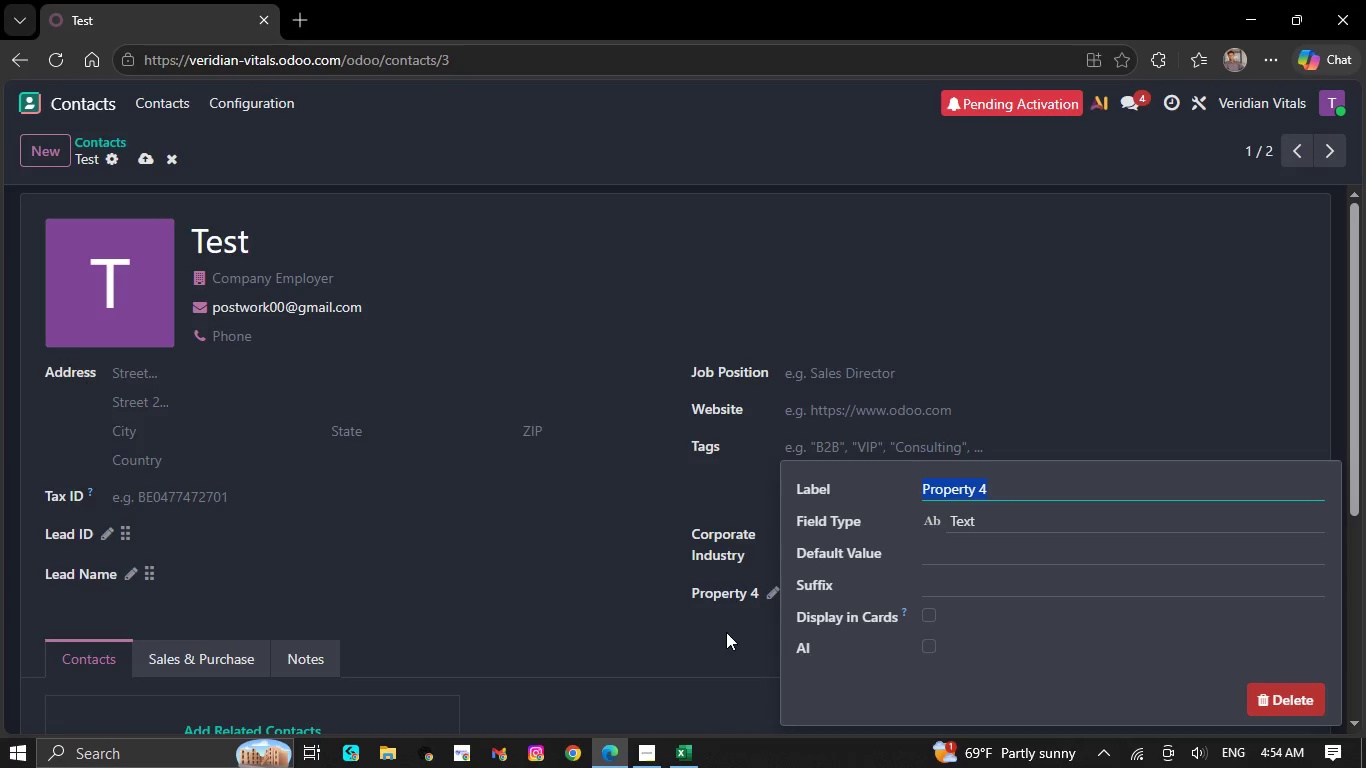 
key(Control+V)
 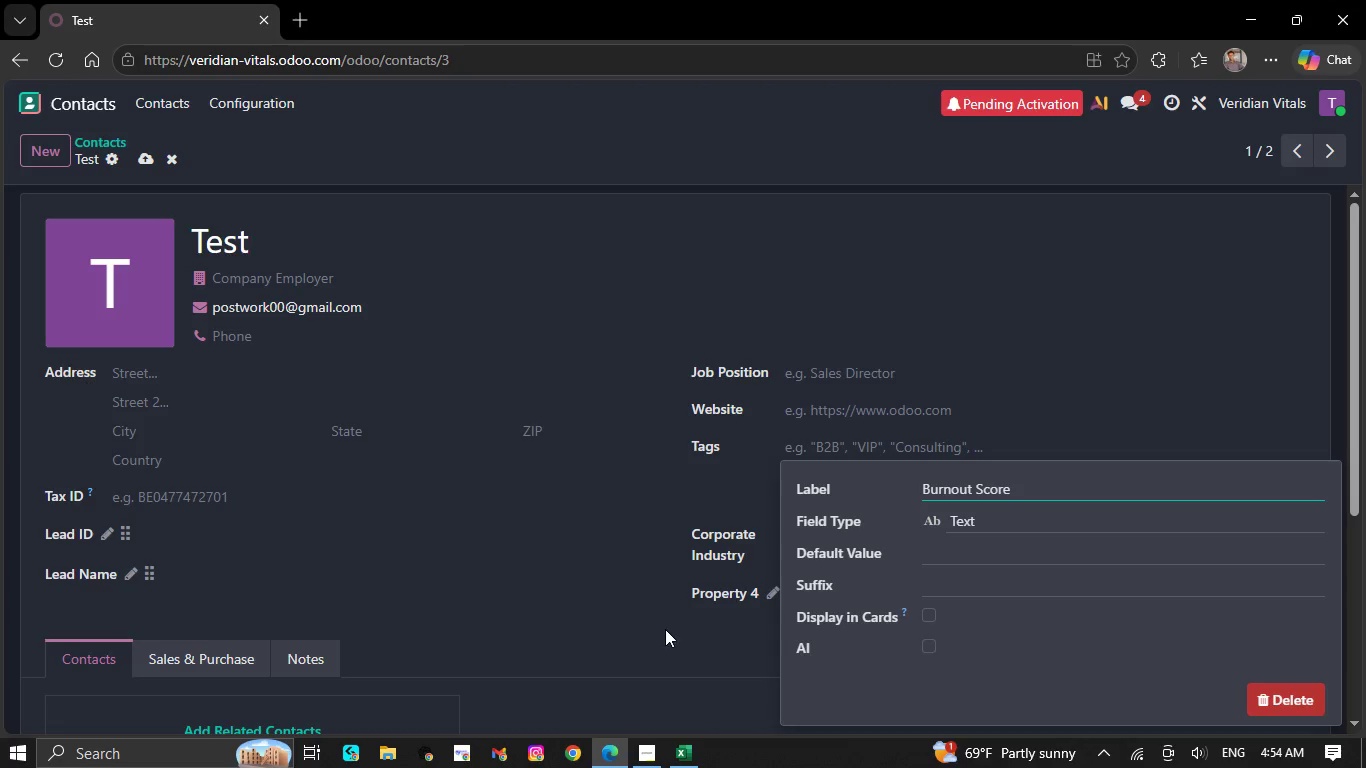 
left_click([658, 629])
 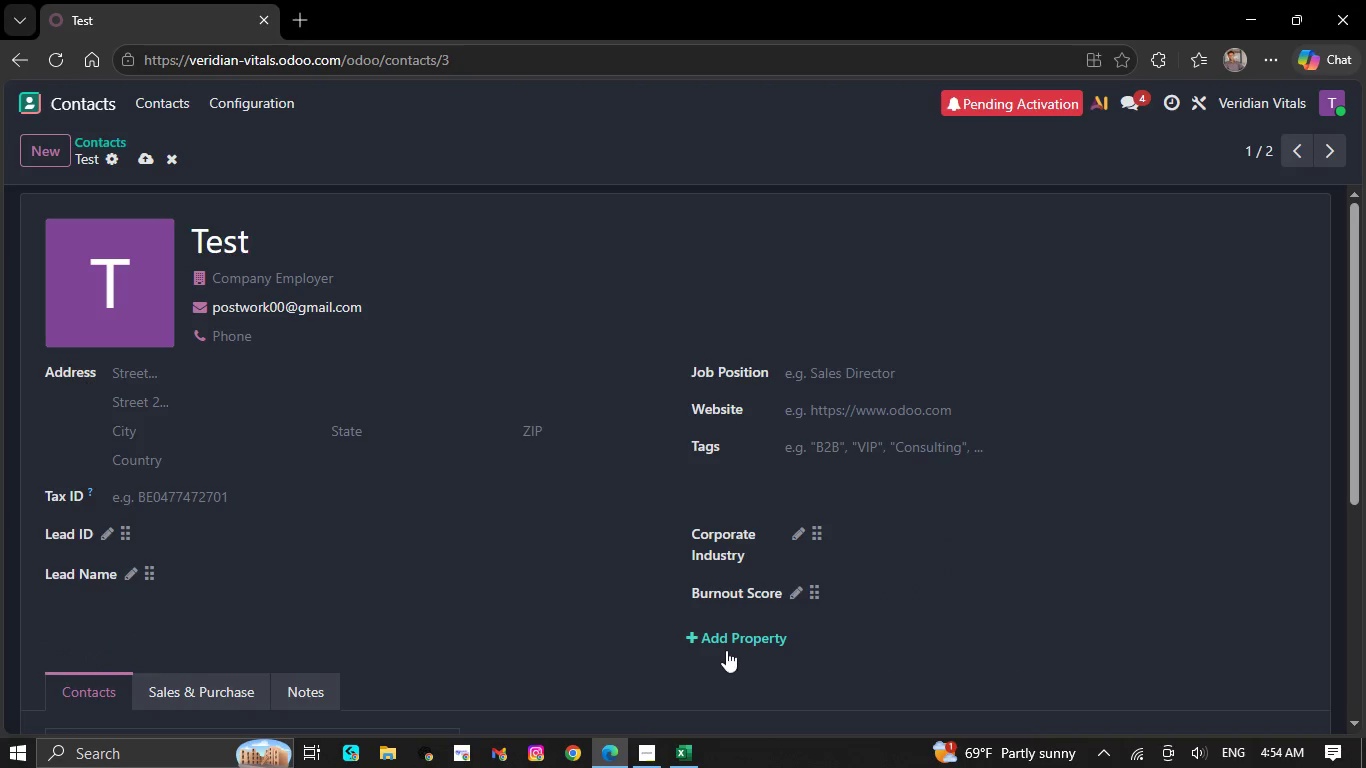 
left_click([726, 650])
 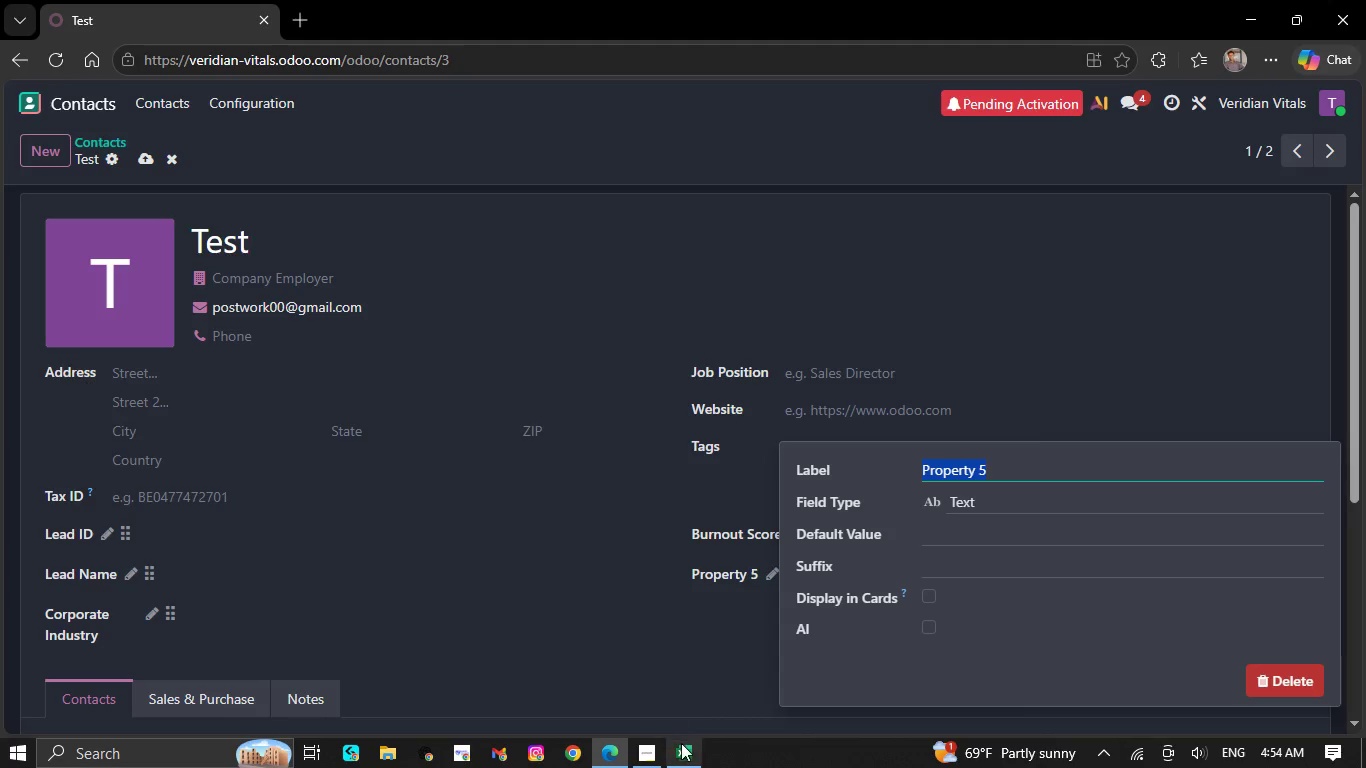 
left_click([681, 743])
 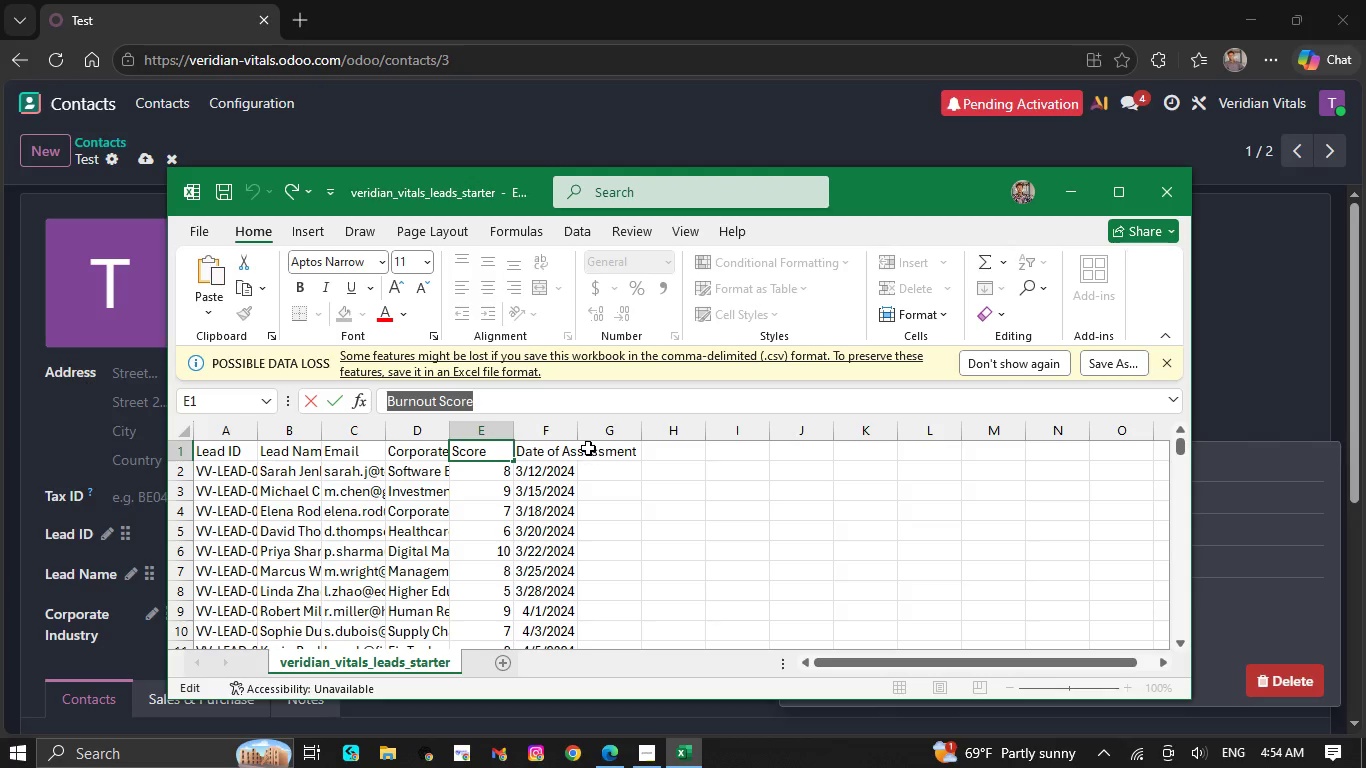 
left_click([583, 446])
 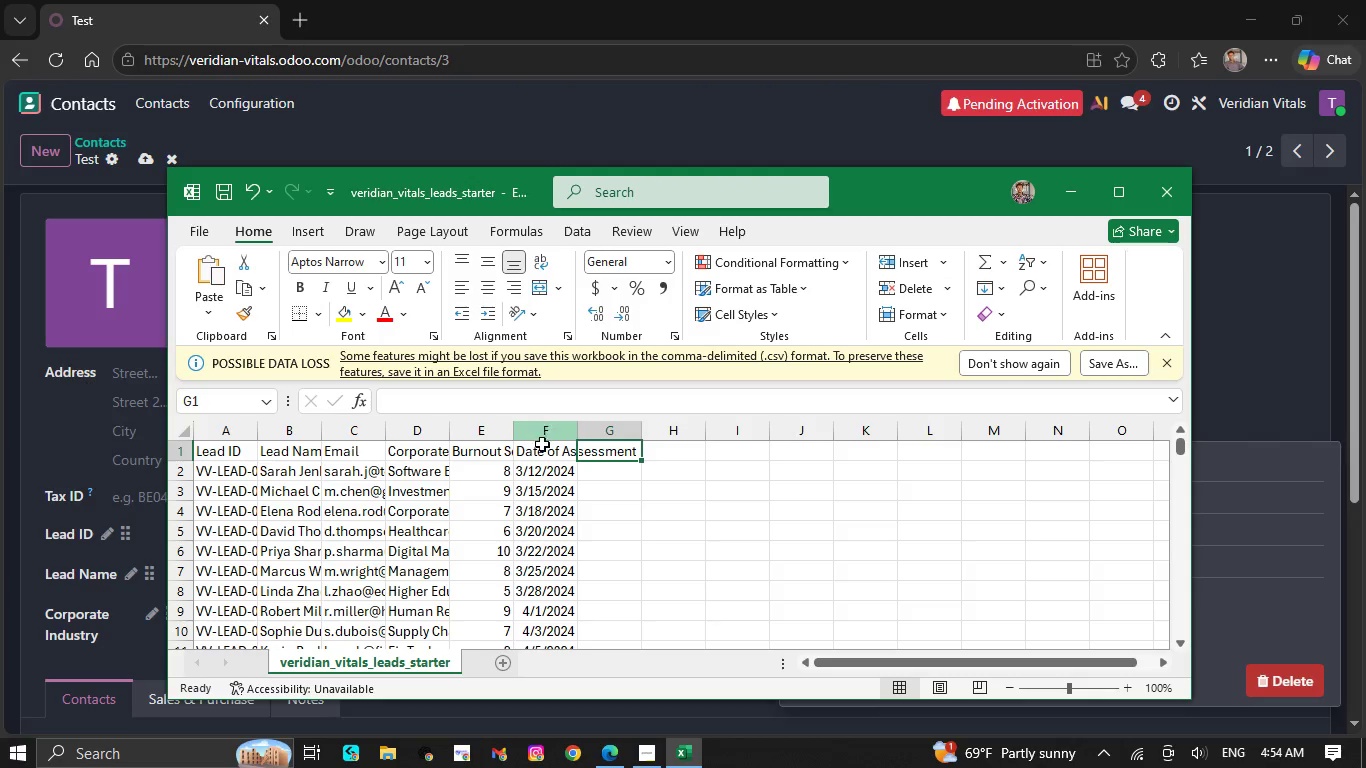 
left_click([542, 449])
 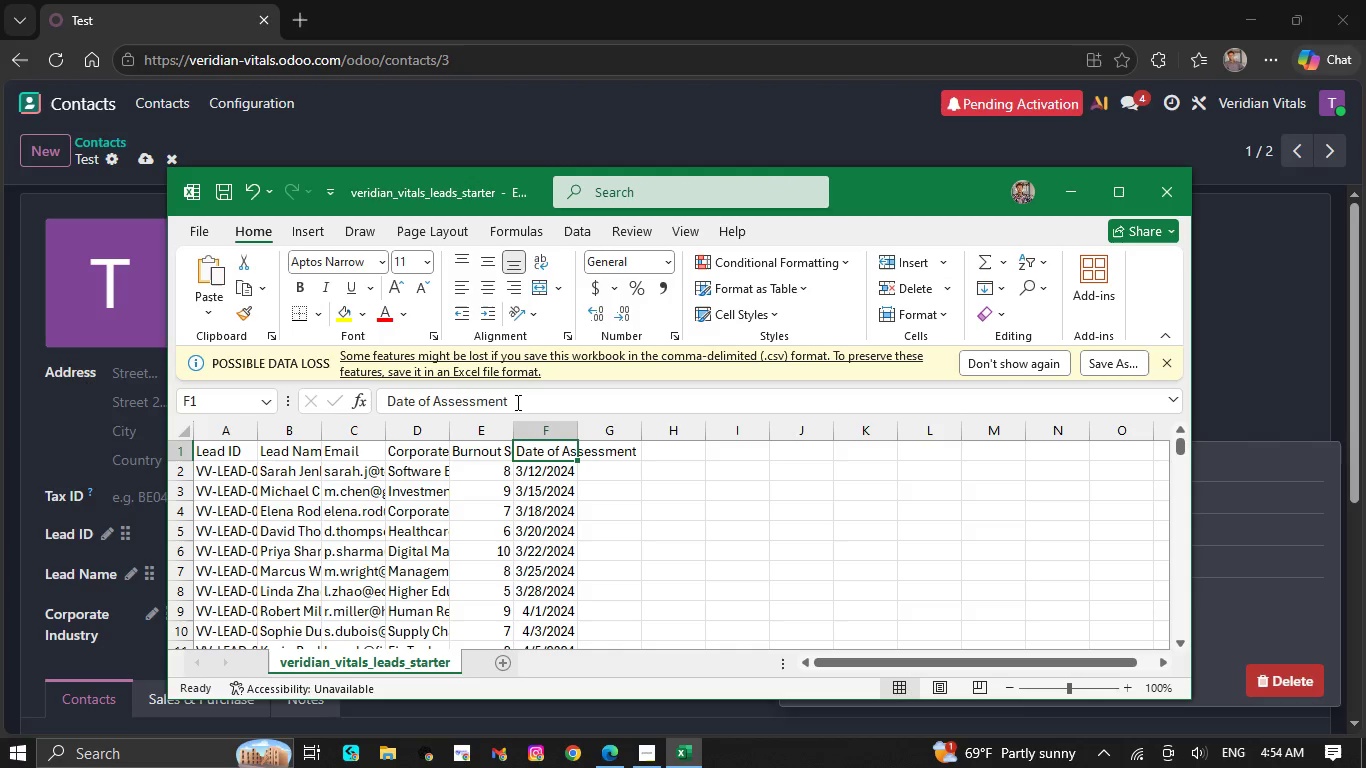 
left_click_drag(start_coordinate=[516, 402], to_coordinate=[383, 404])
 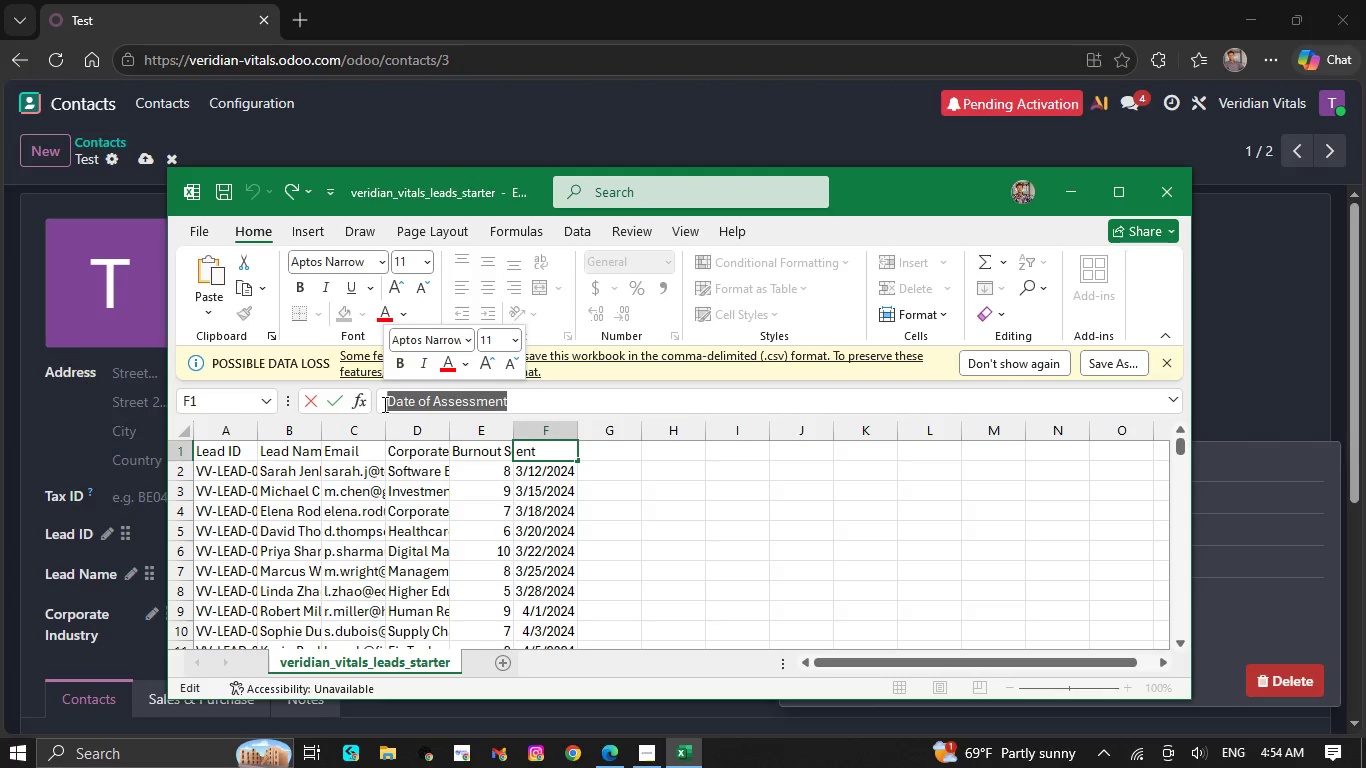 
key(Control+V)
 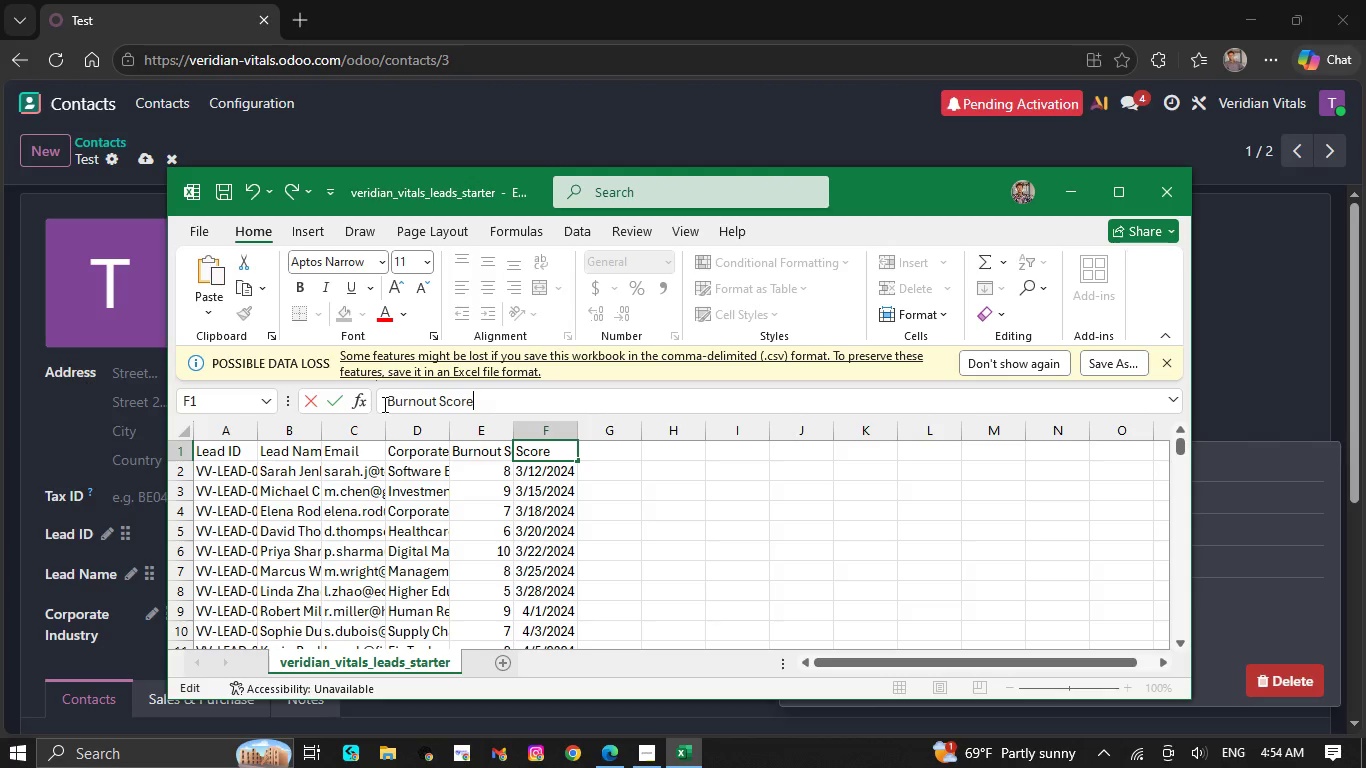 
key(Control+Z)
 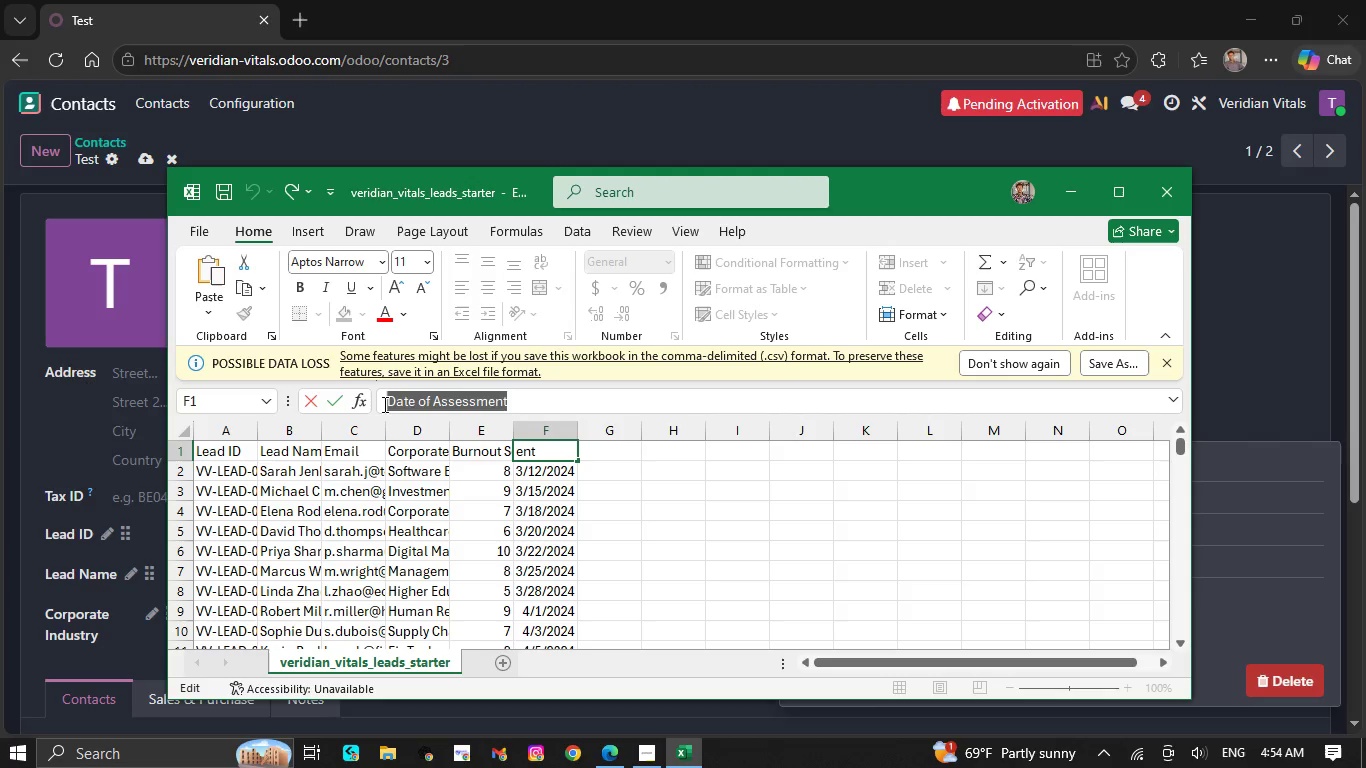 
key(Control+C)
 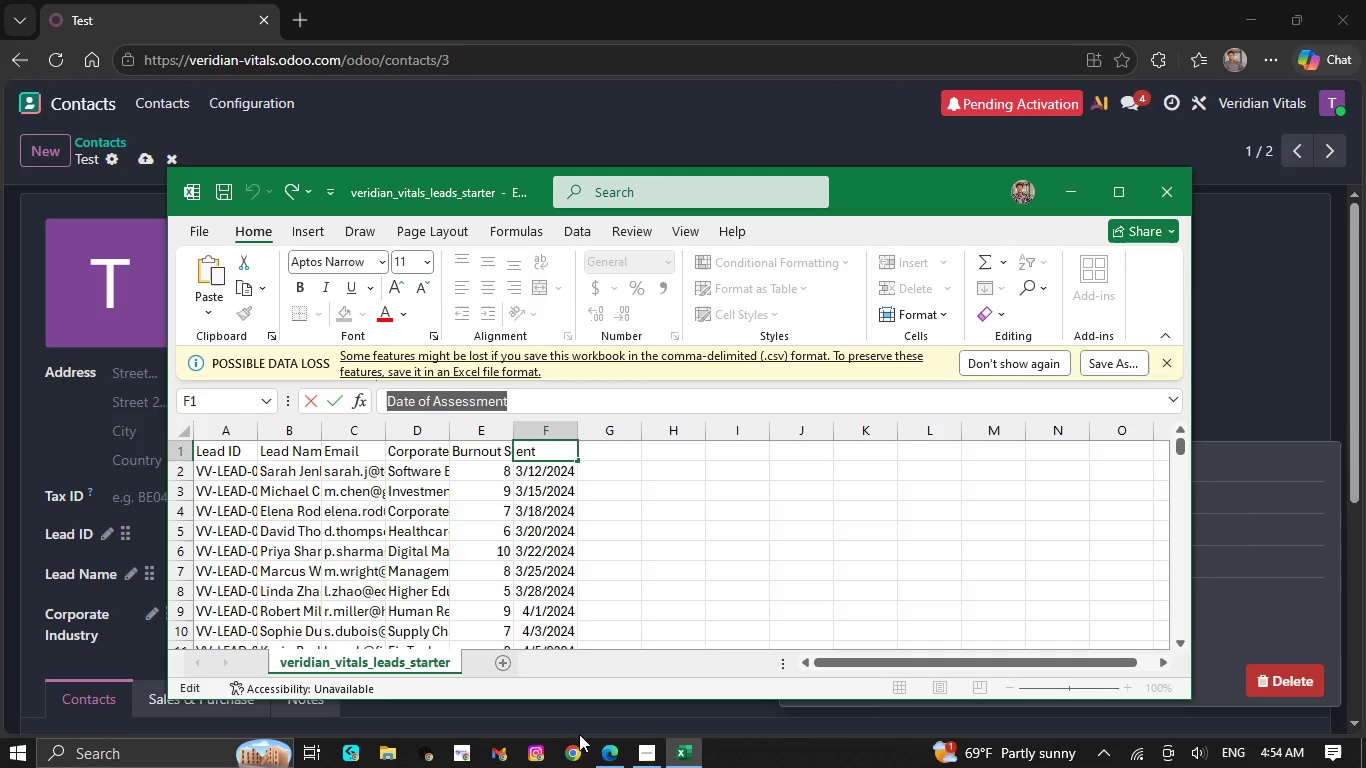 
left_click([599, 749])
 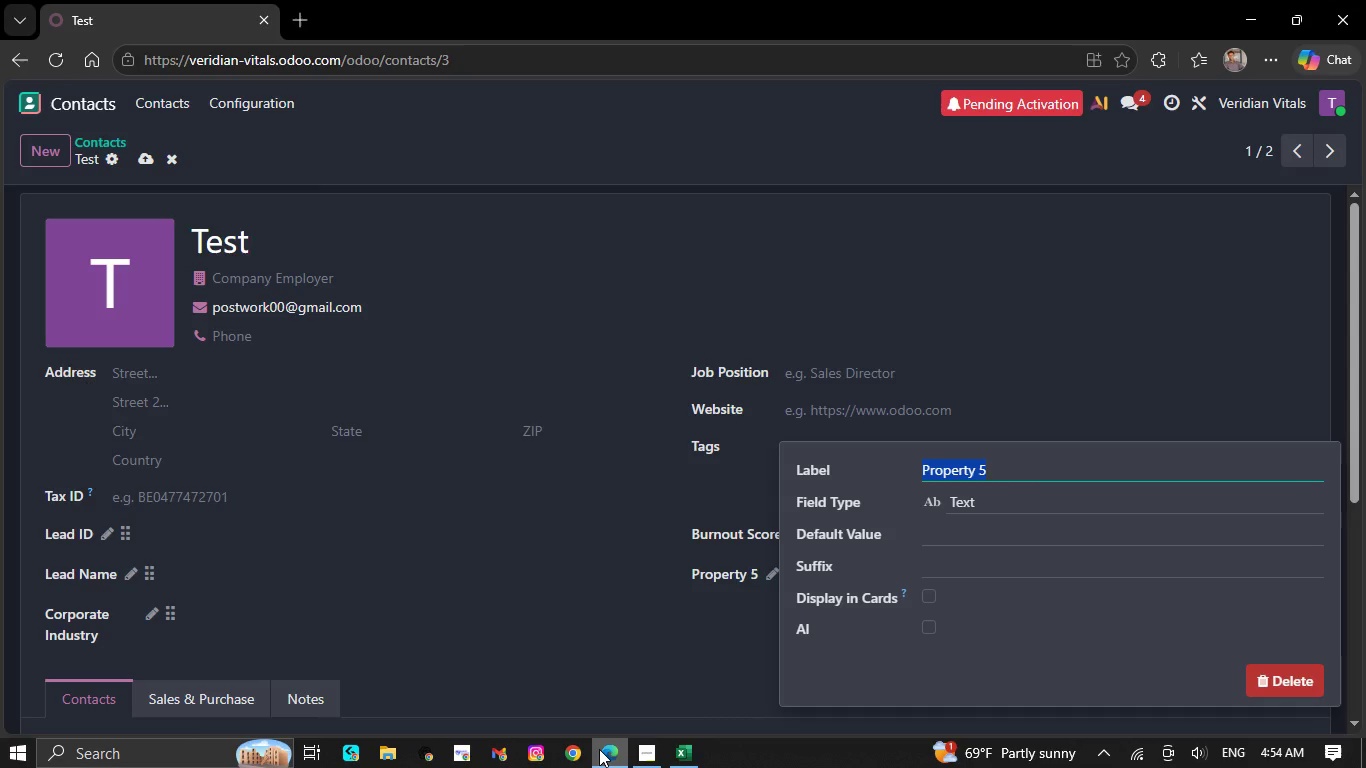 
key(Control+V)
 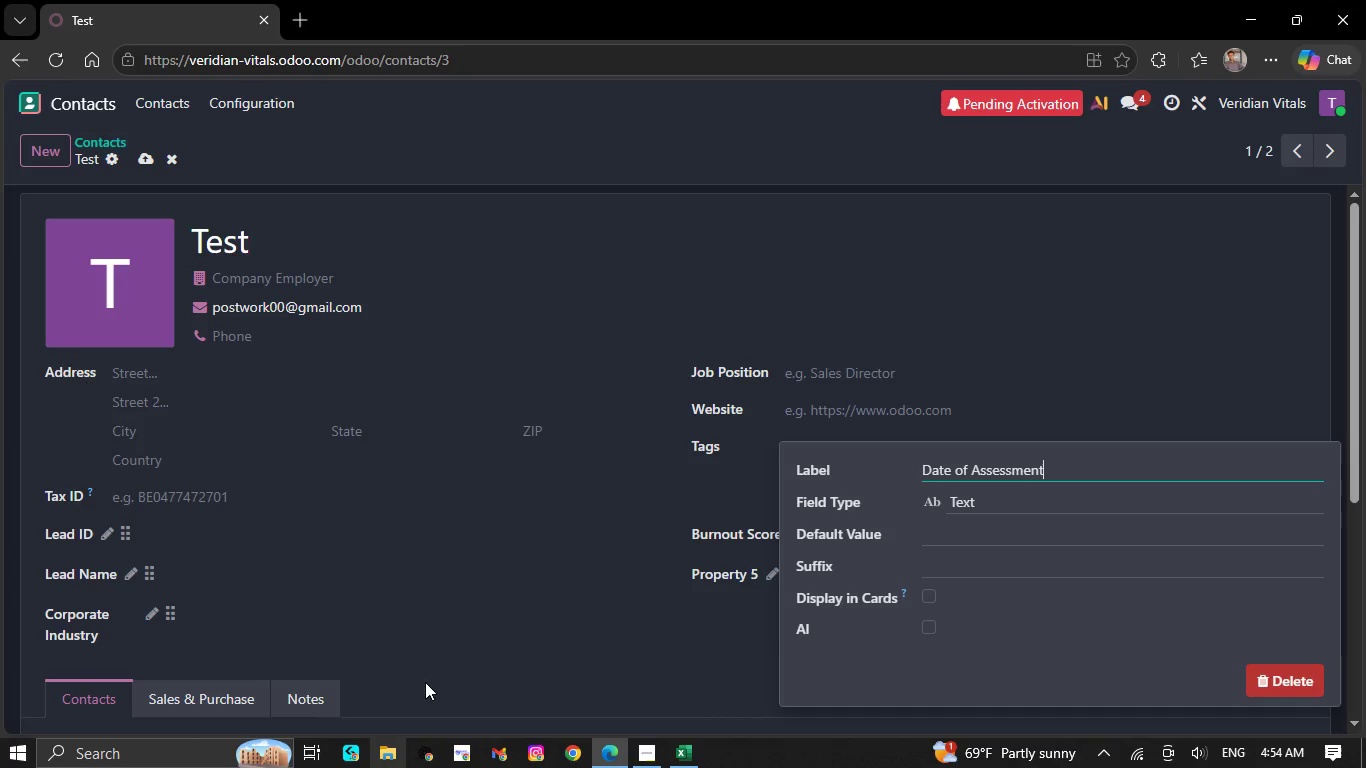 
left_click([500, 624])
 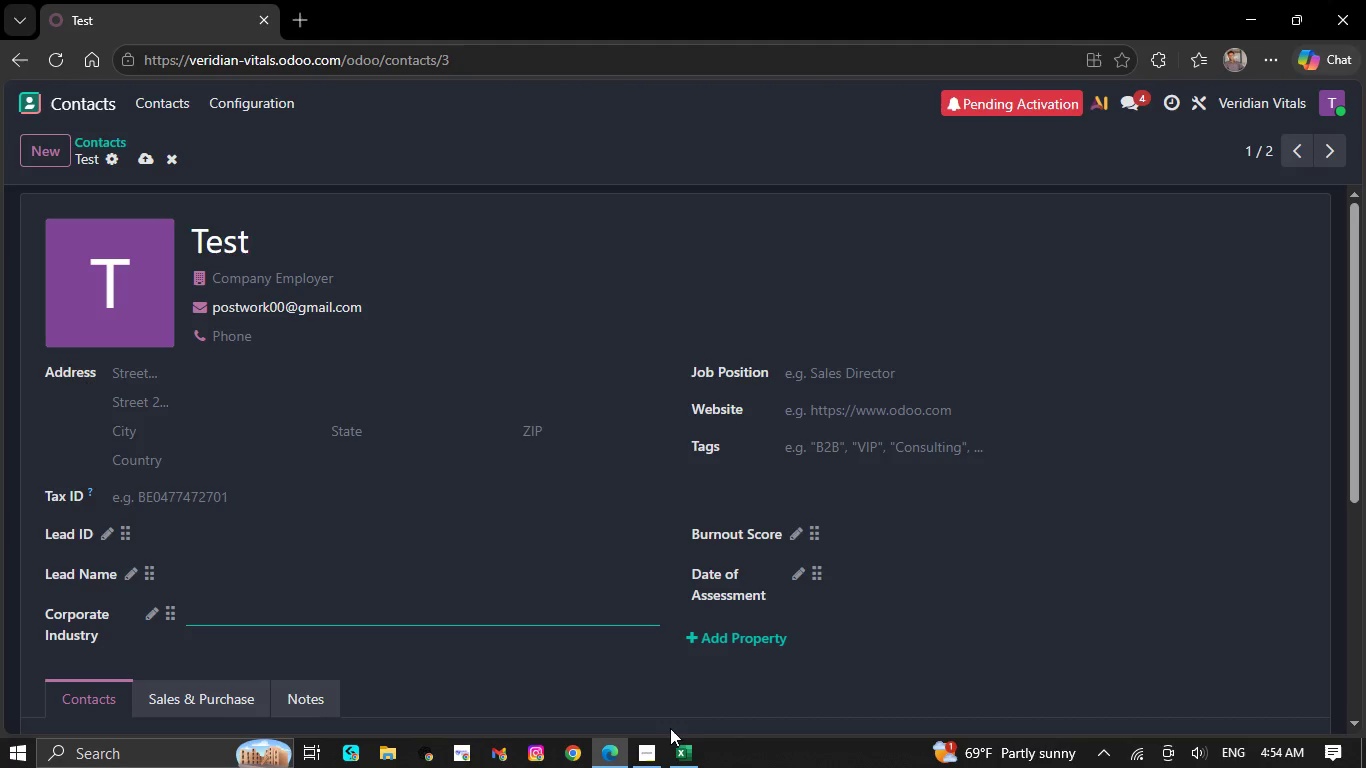 
wait(27.75)
 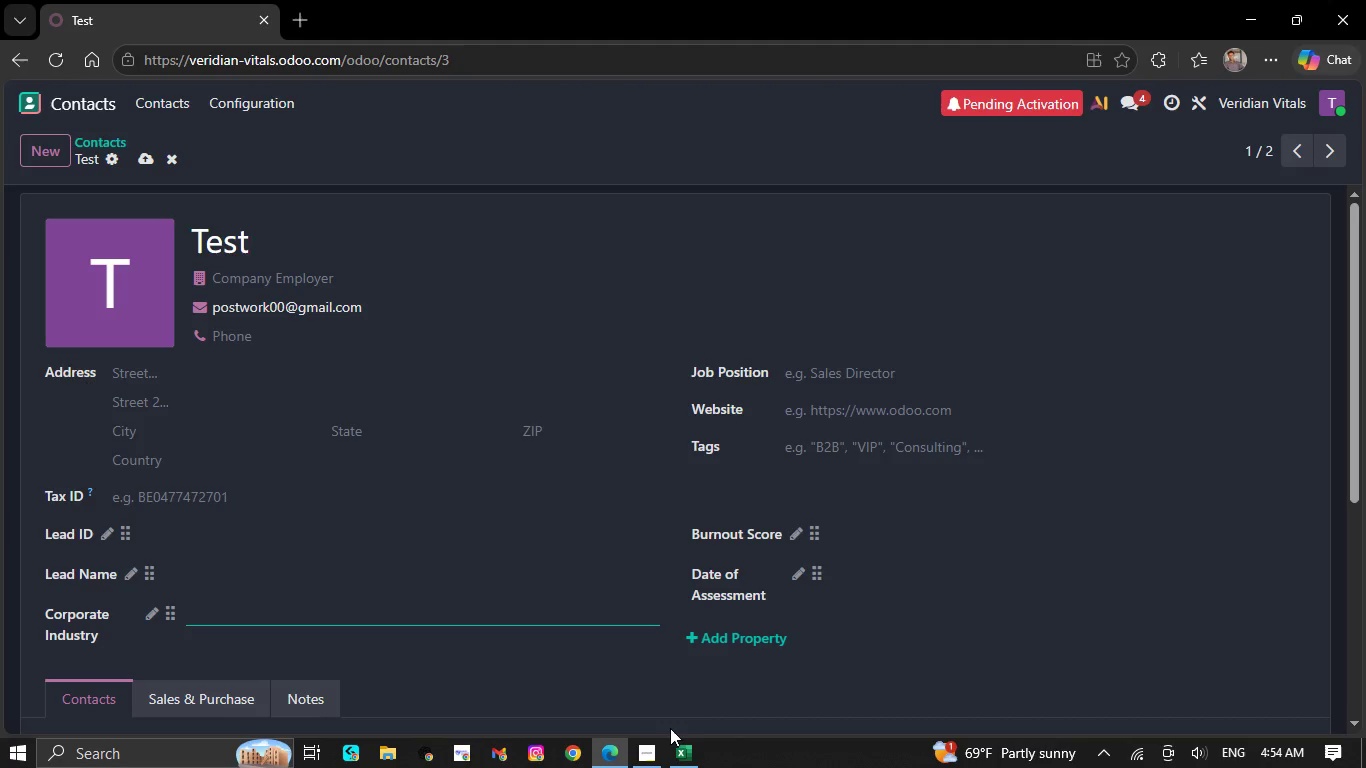 
left_click([97, 102])
 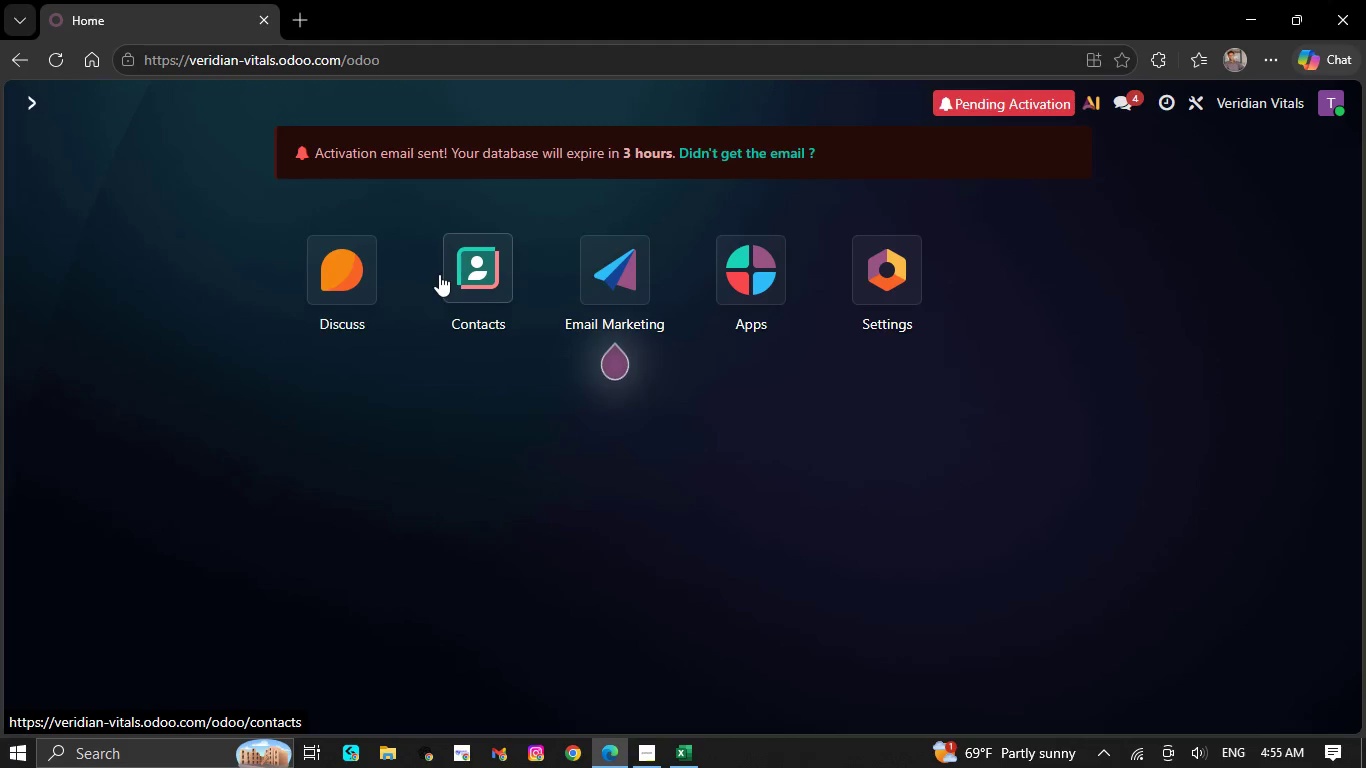 
left_click([476, 277])
 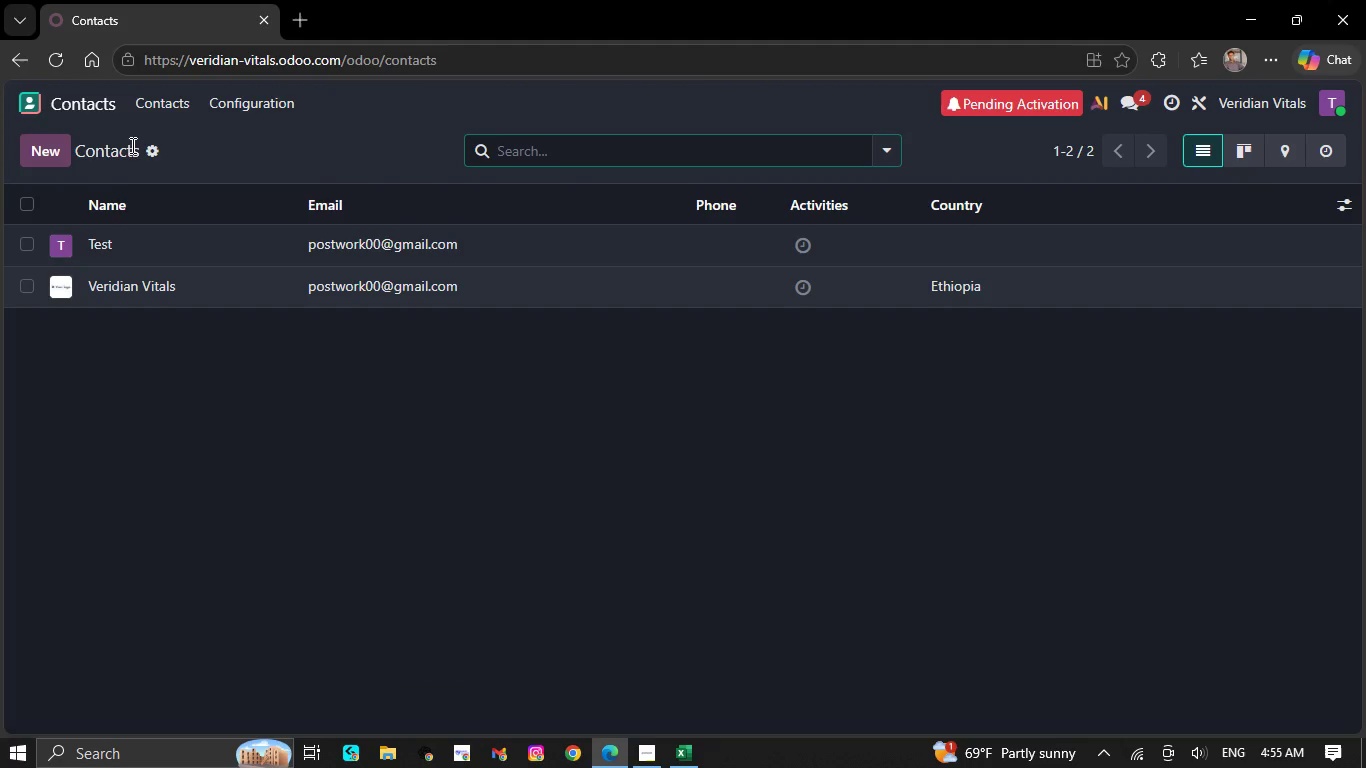 
left_click([147, 148])
 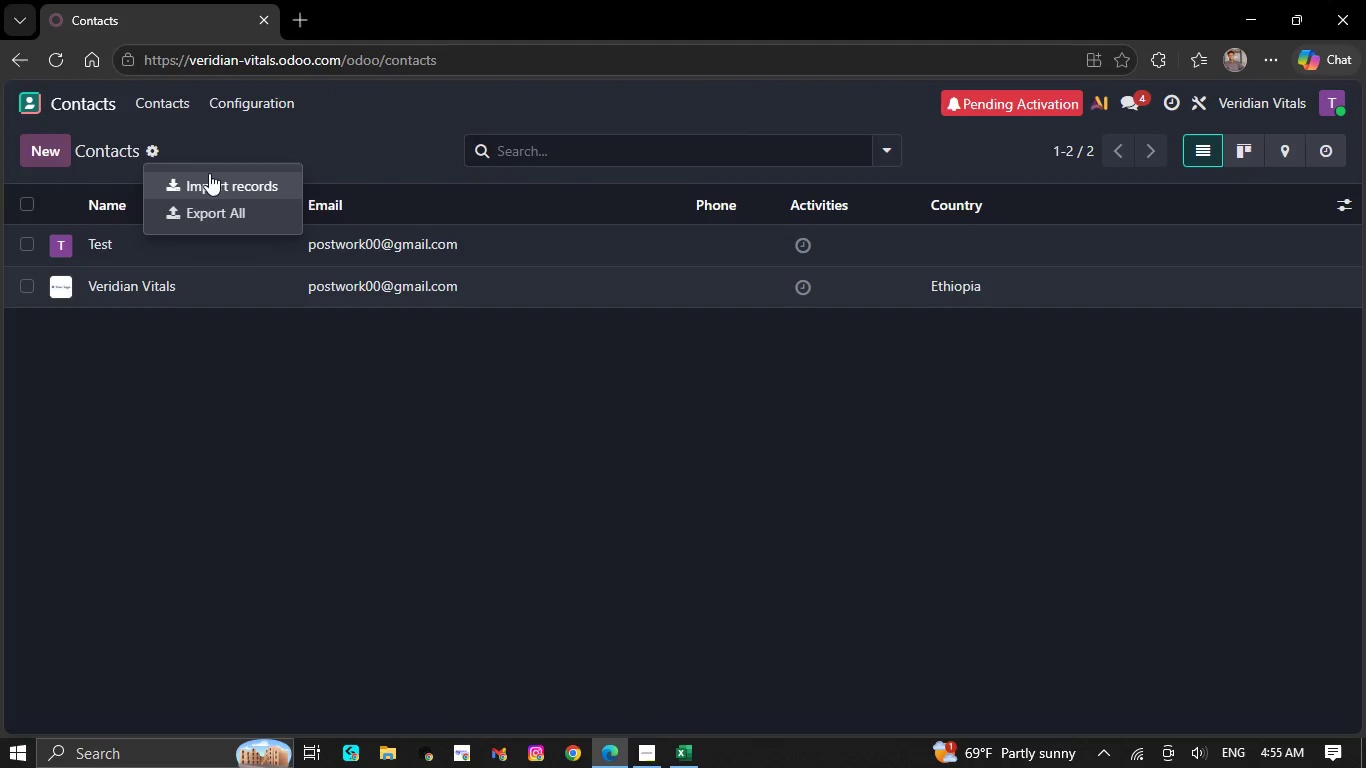 
left_click([209, 174])
 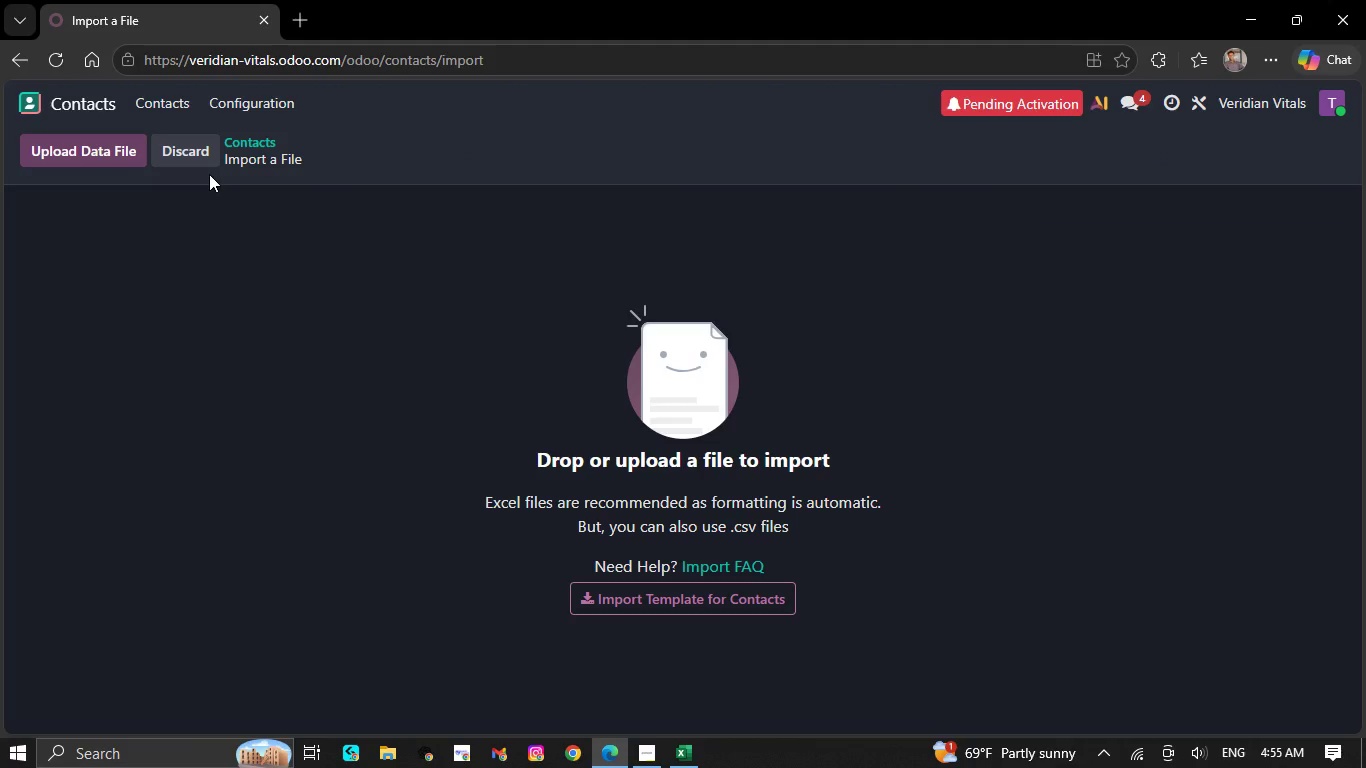 
wait(52.75)
 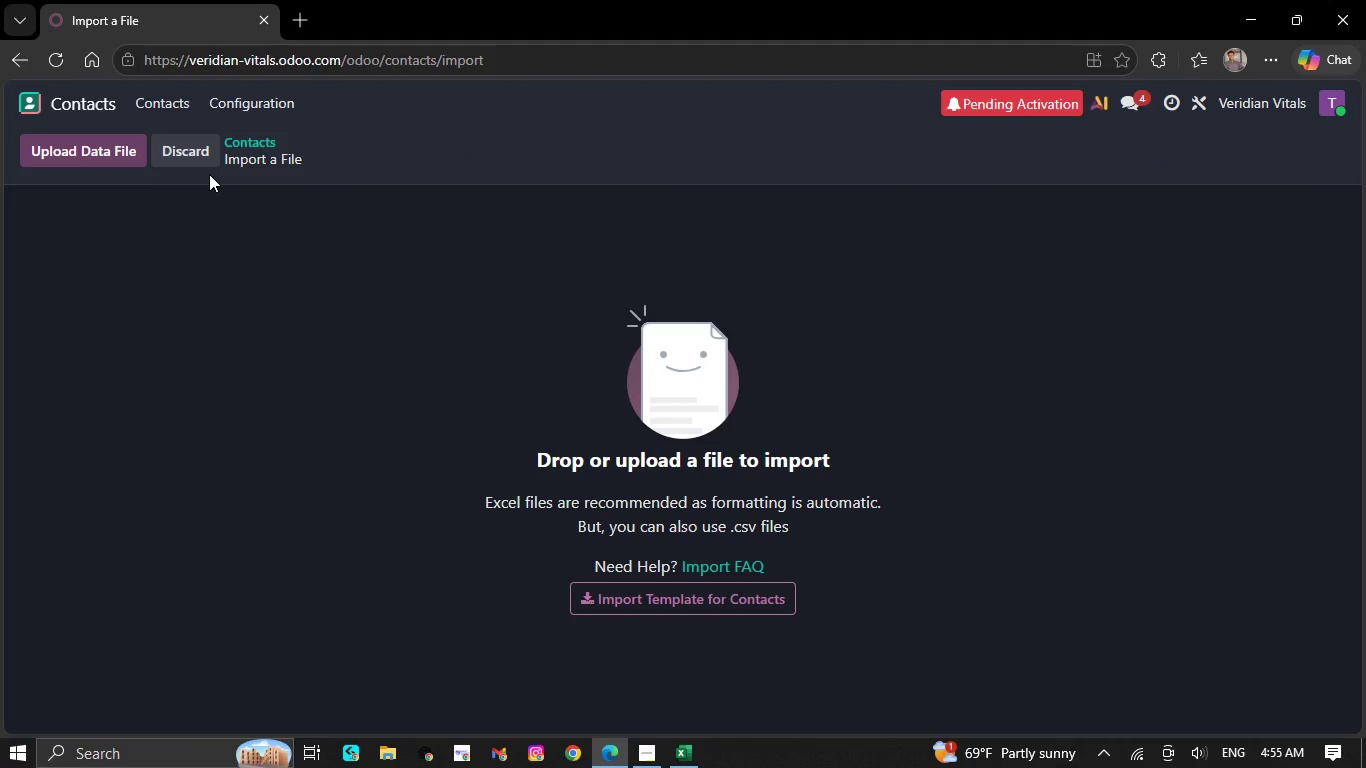 
double_click([381, 746])
 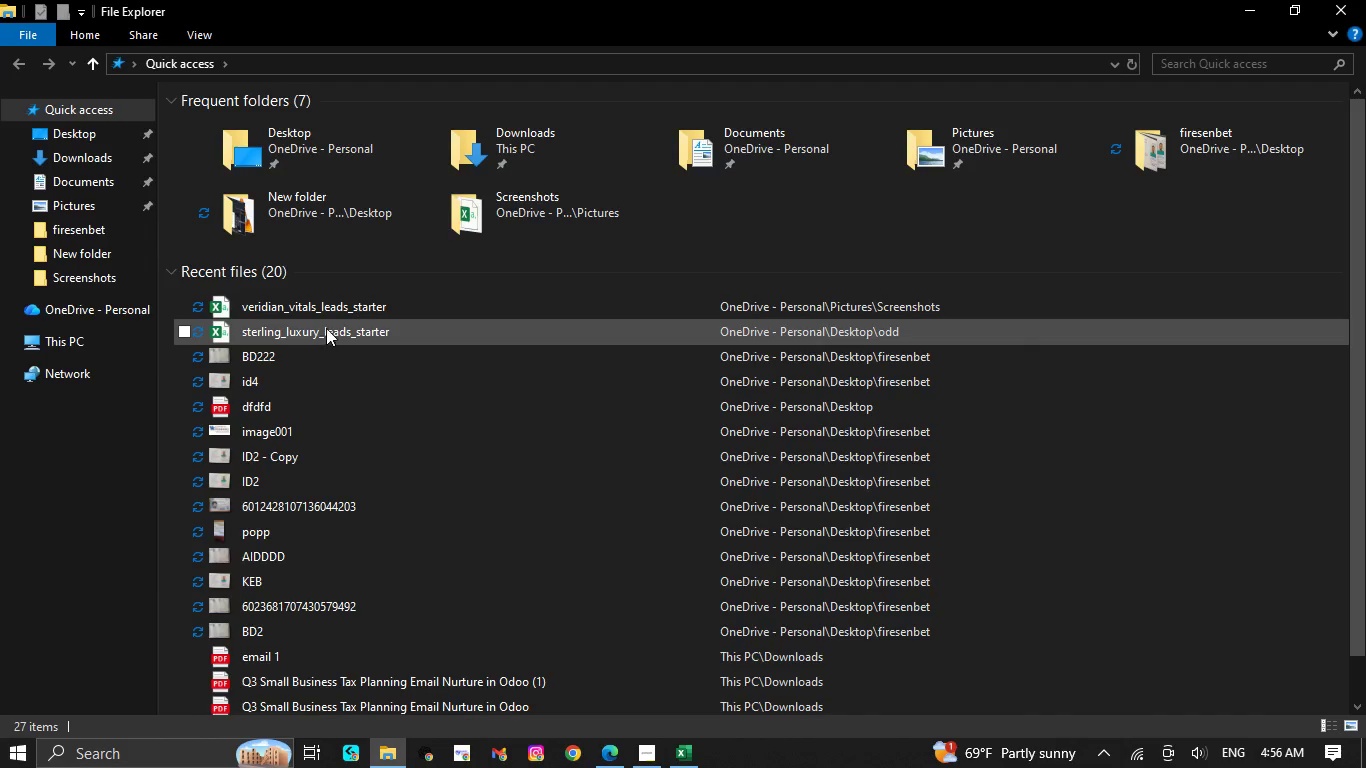 
wait(5.49)
 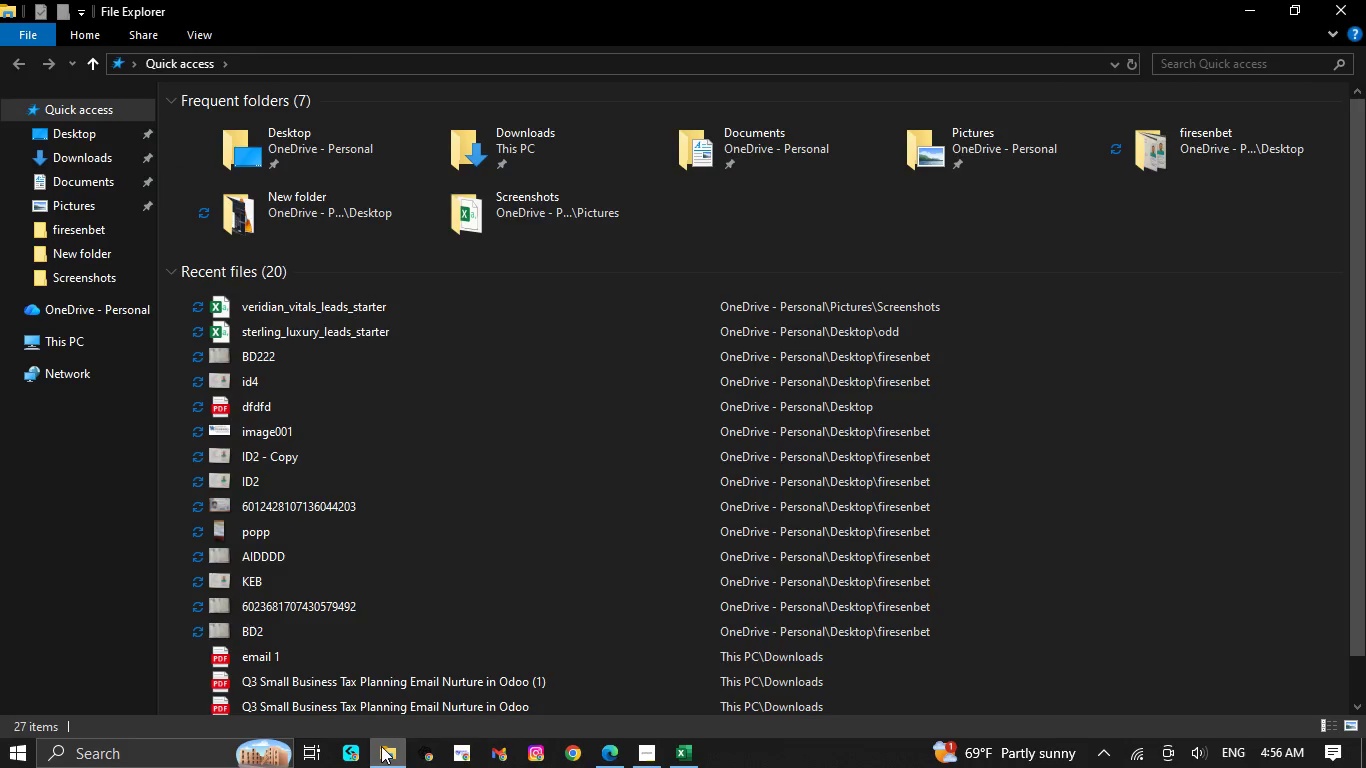 
left_click_drag(start_coordinate=[327, 308], to_coordinate=[631, 715])